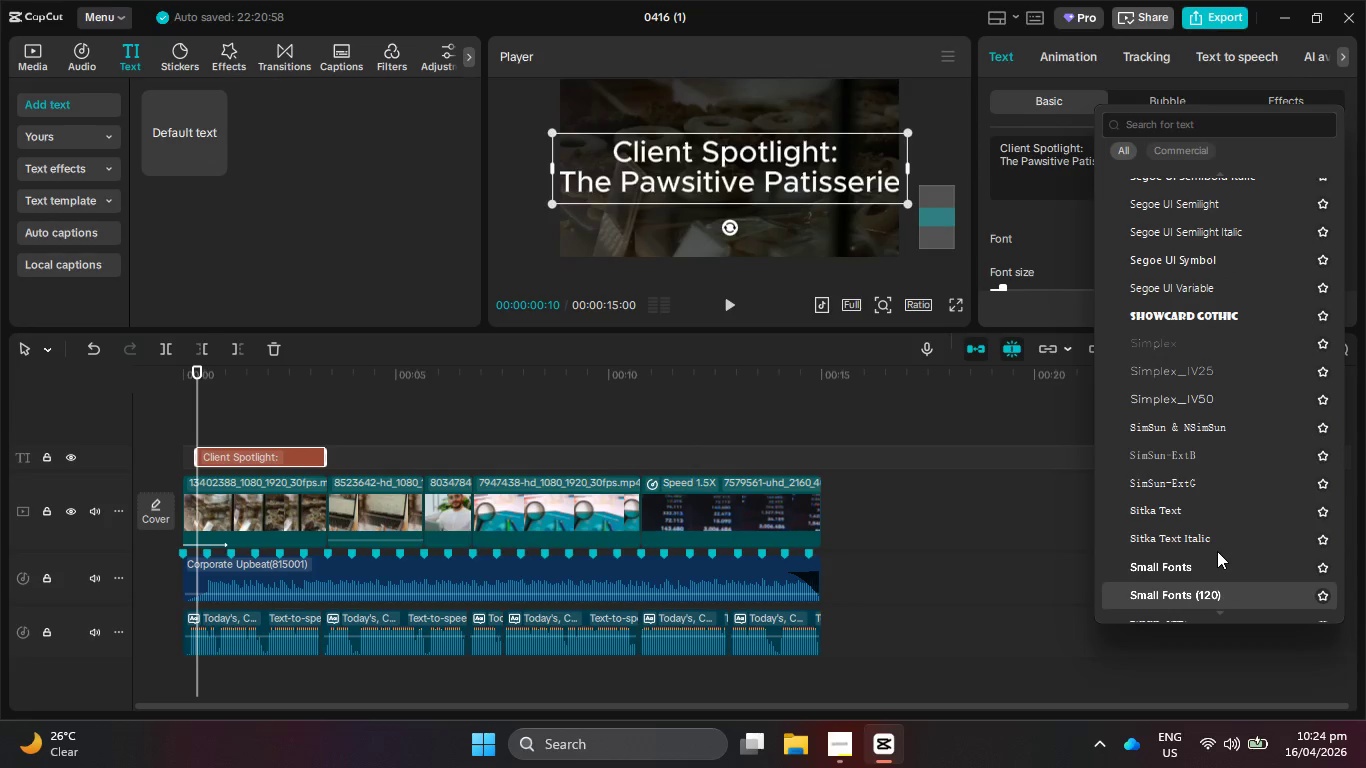 
key(ArrowDown)
 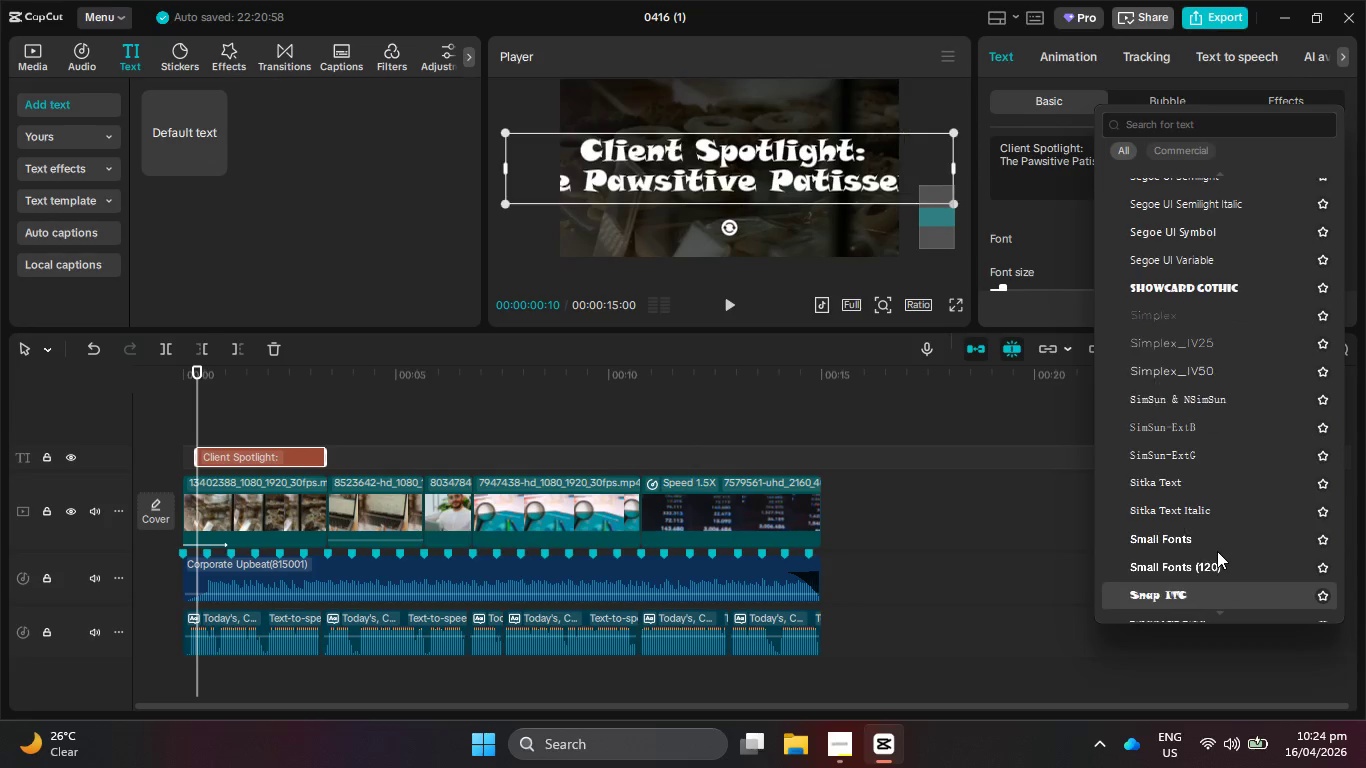 
key(ArrowDown)
 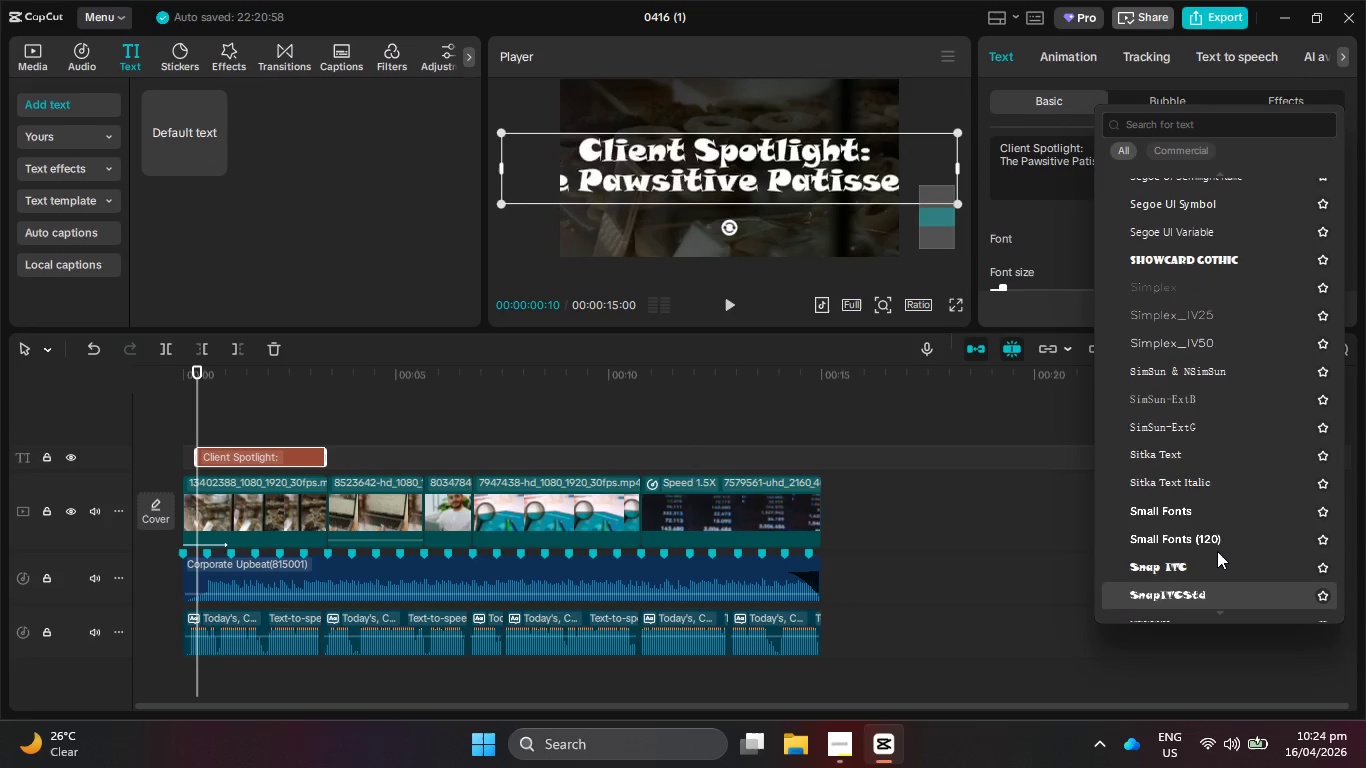 
key(ArrowDown)
 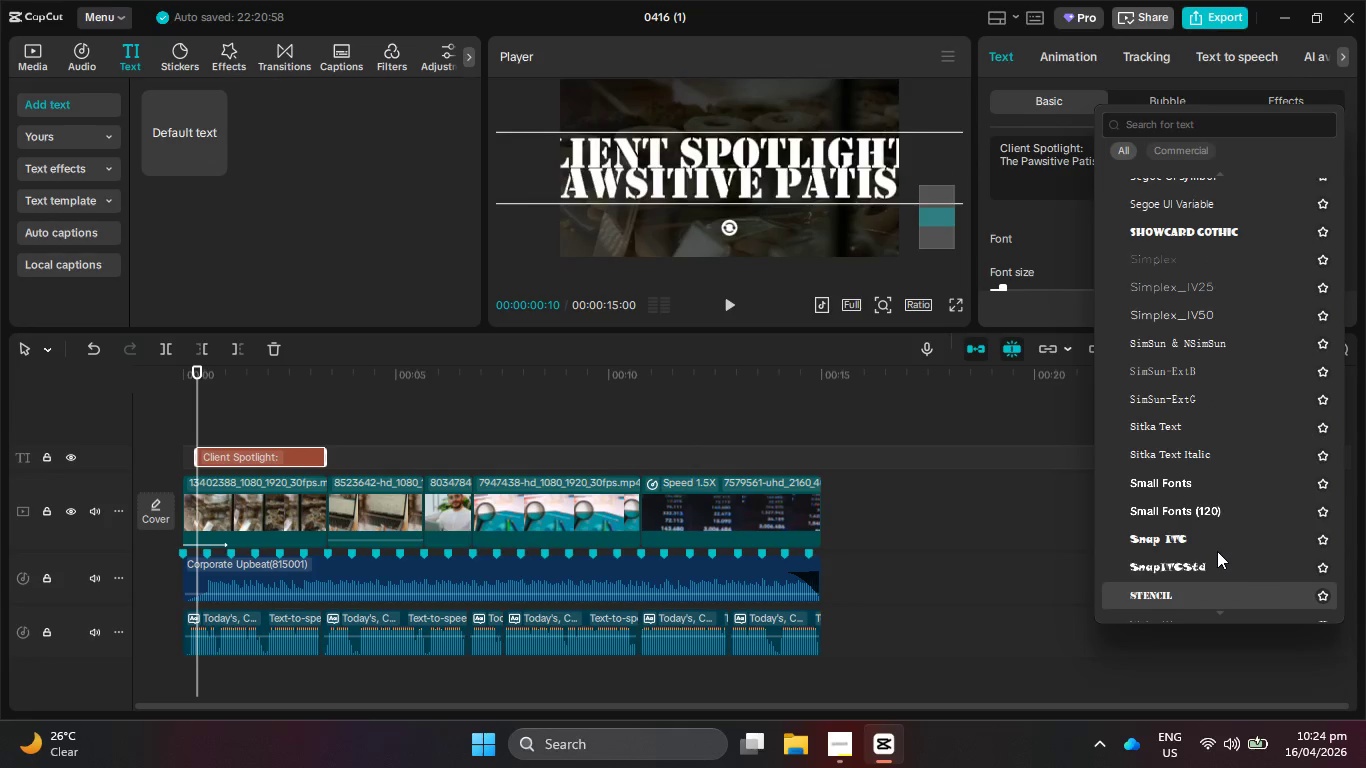 
key(ArrowDown)
 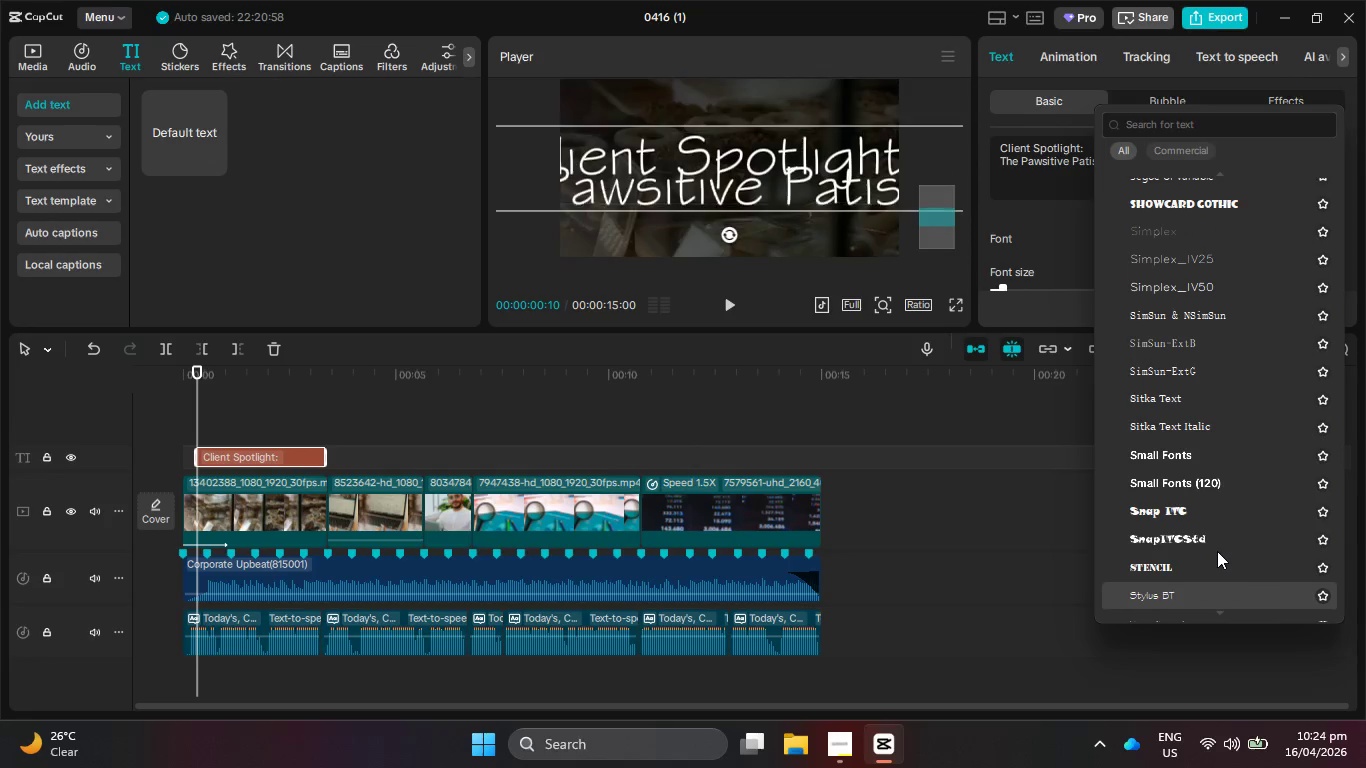 
key(ArrowDown)
 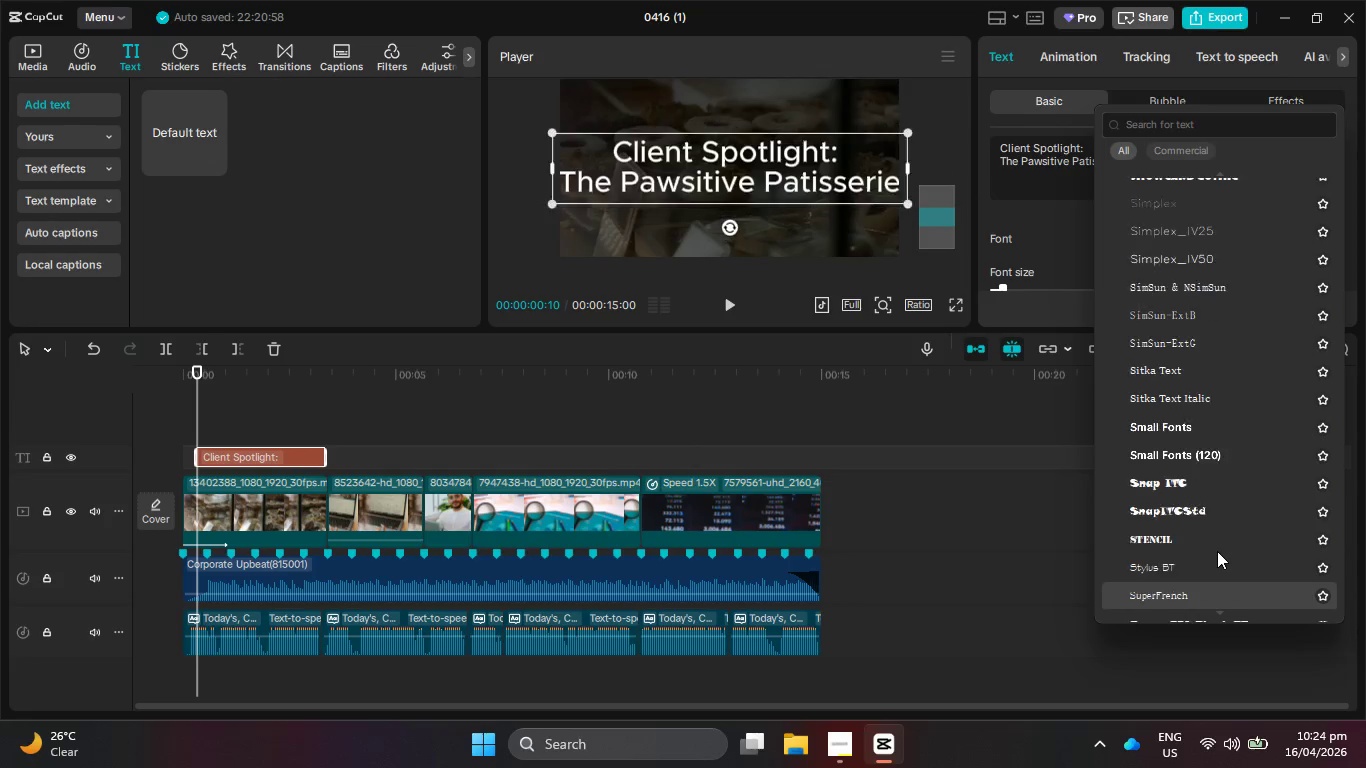 
key(ArrowDown)
 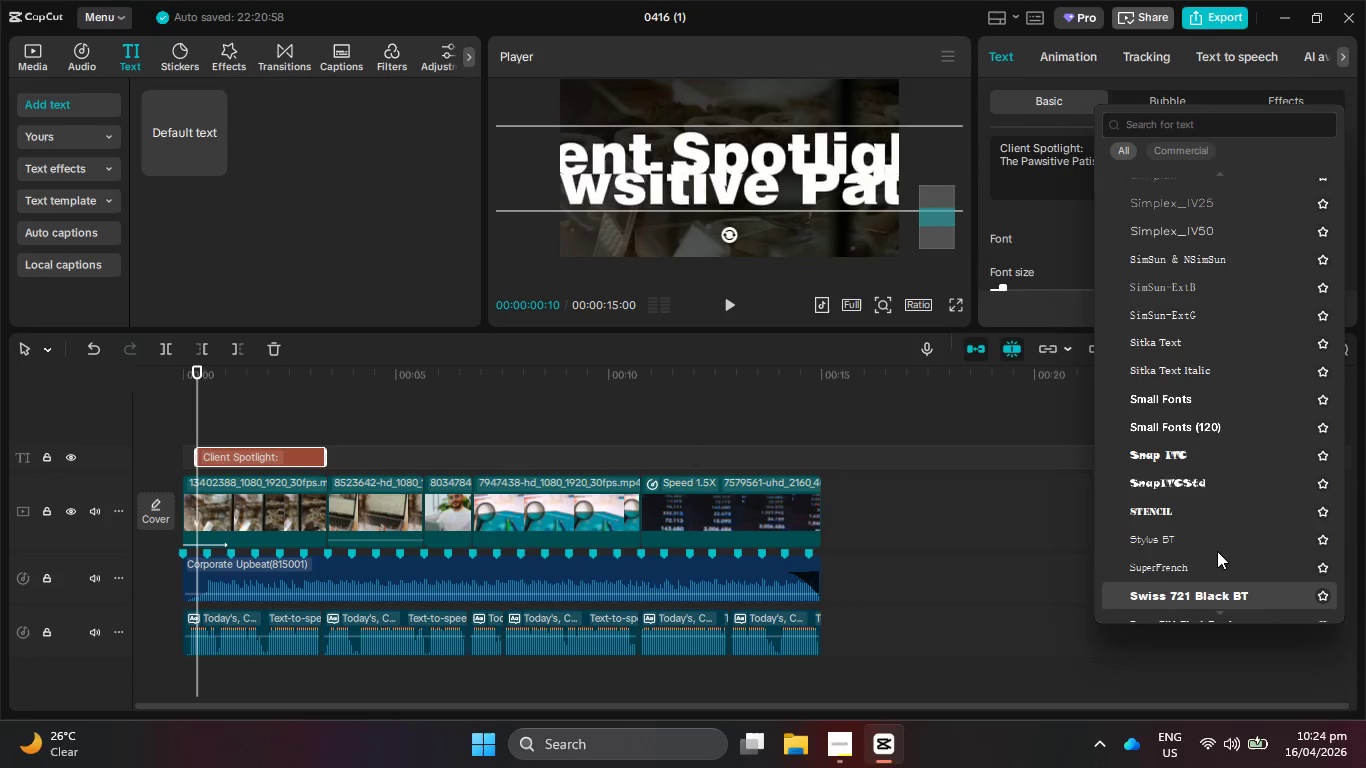 
key(ArrowDown)
 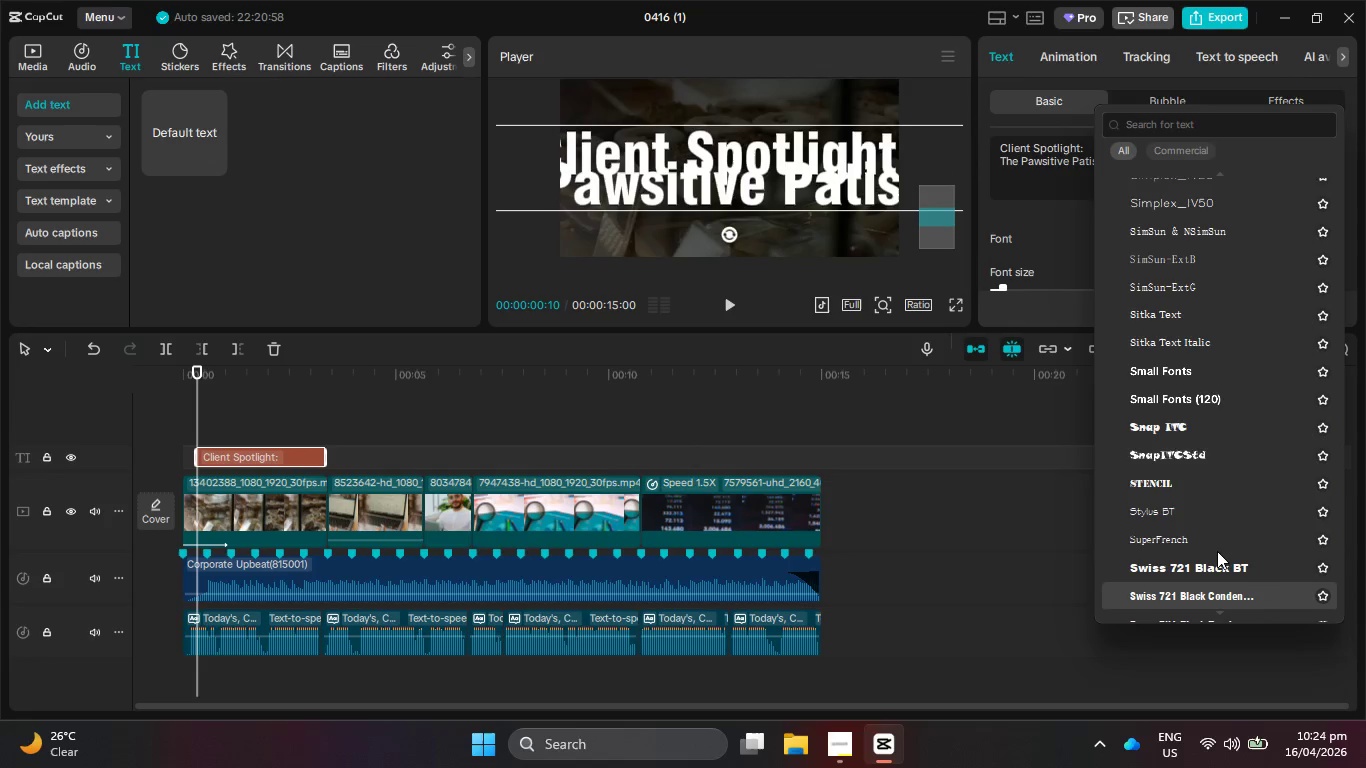 
key(ArrowDown)
 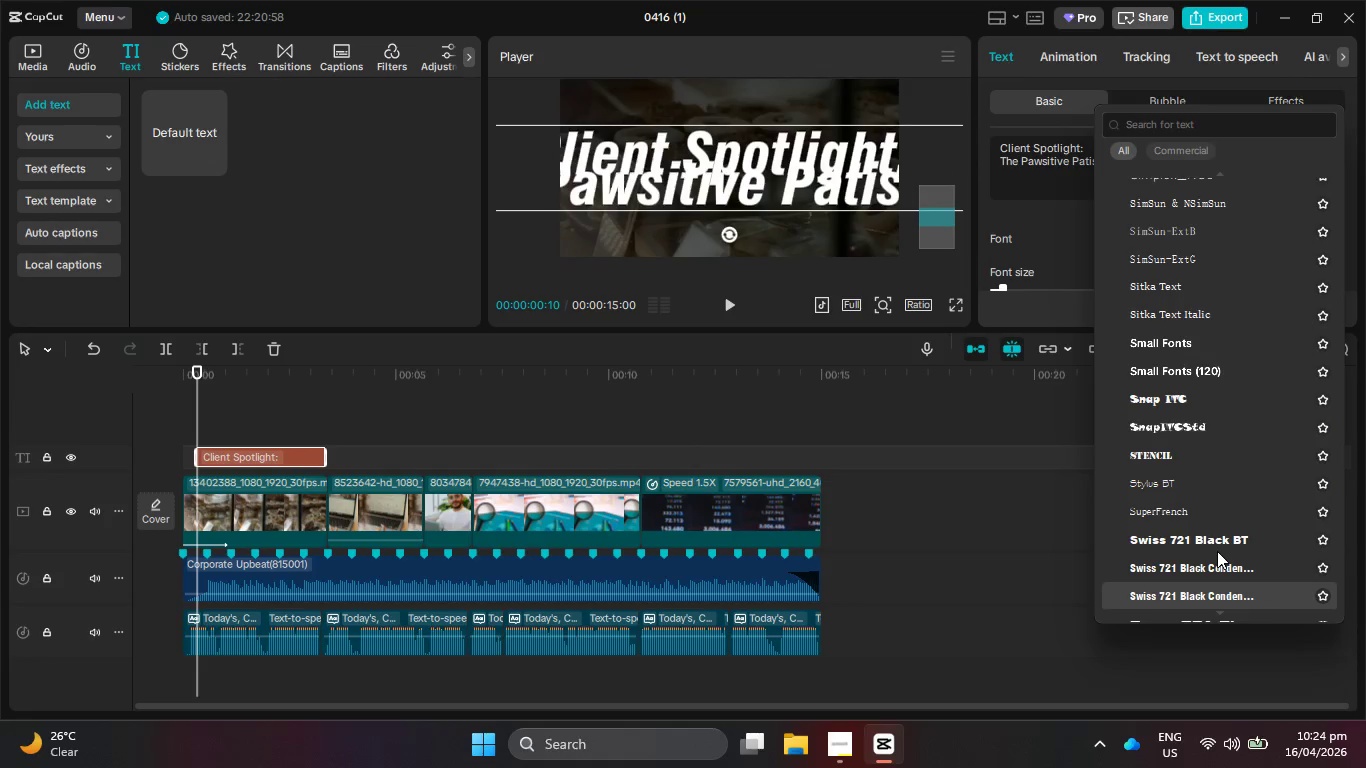 
key(ArrowDown)
 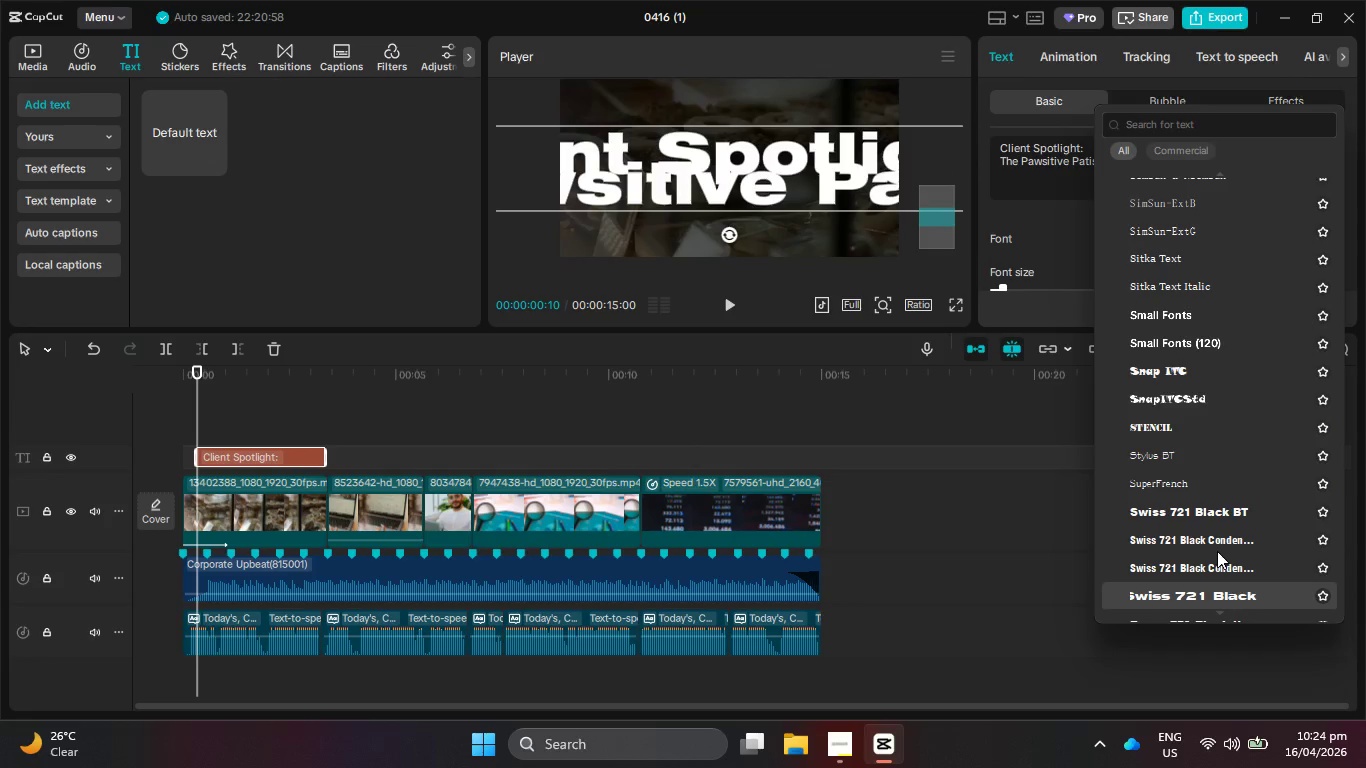 
key(ArrowDown)
 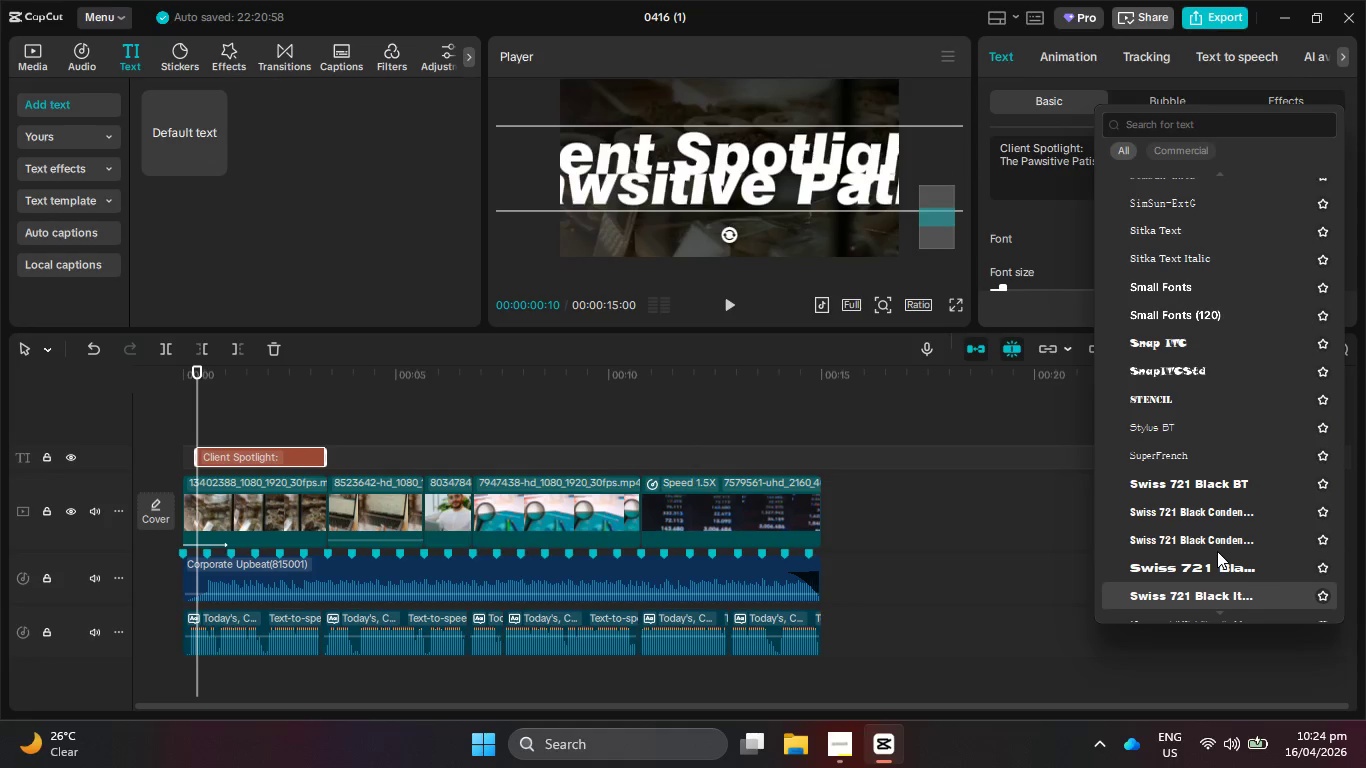 
key(ArrowDown)
 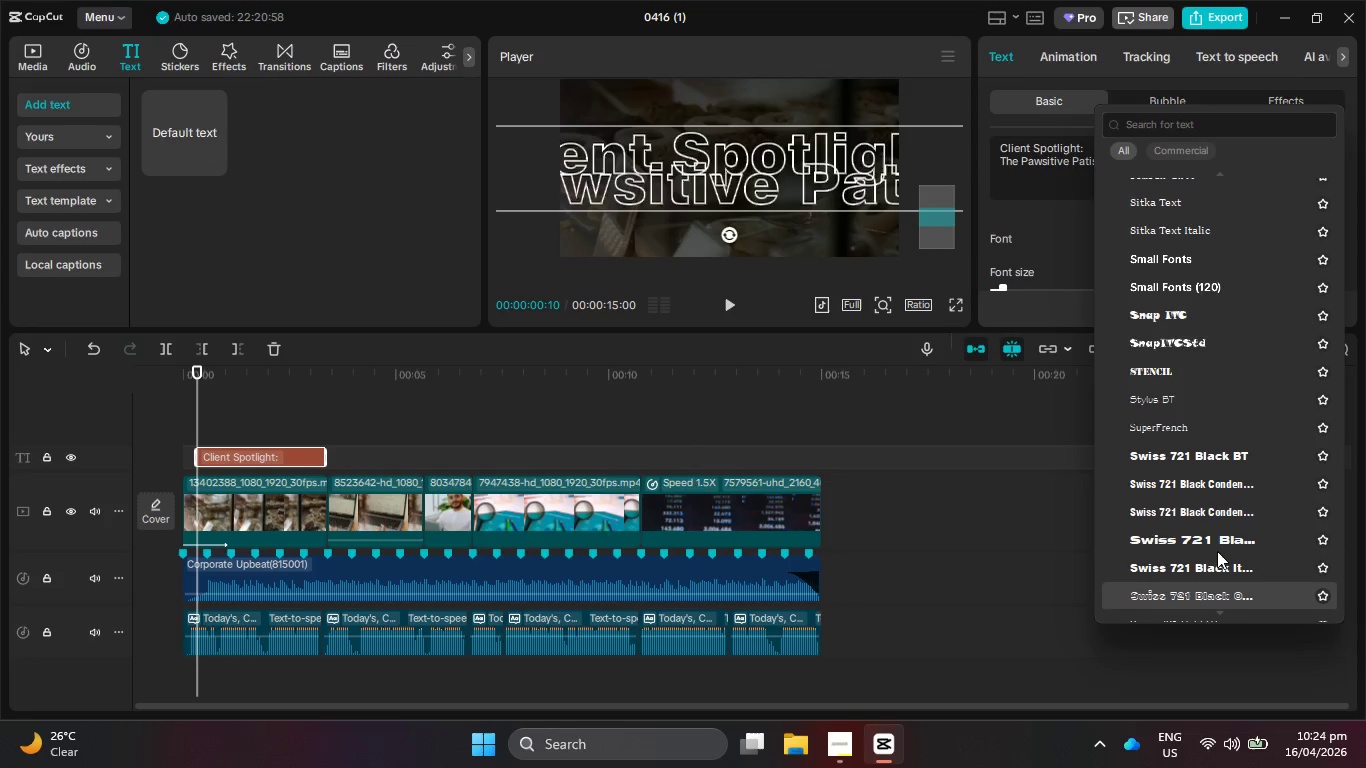 
key(ArrowDown)
 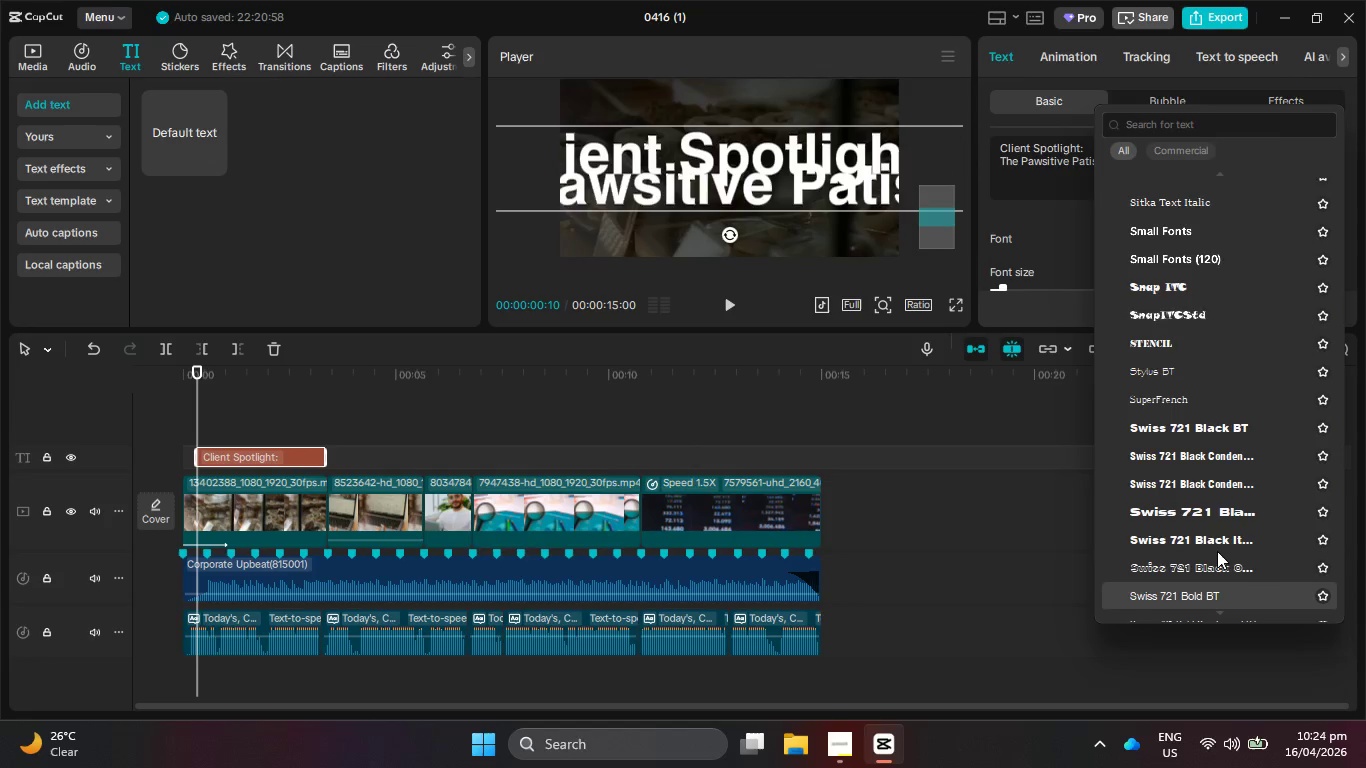 
key(ArrowDown)
 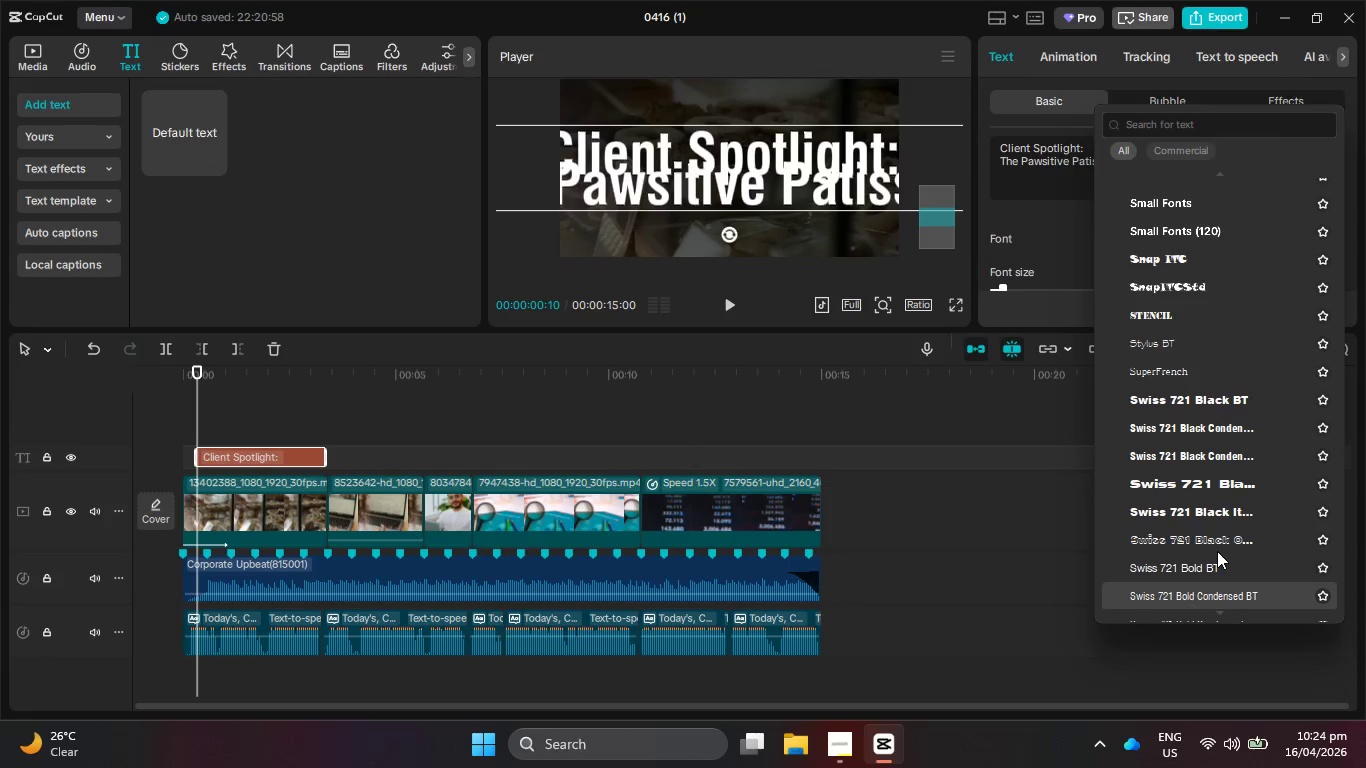 
key(ArrowDown)
 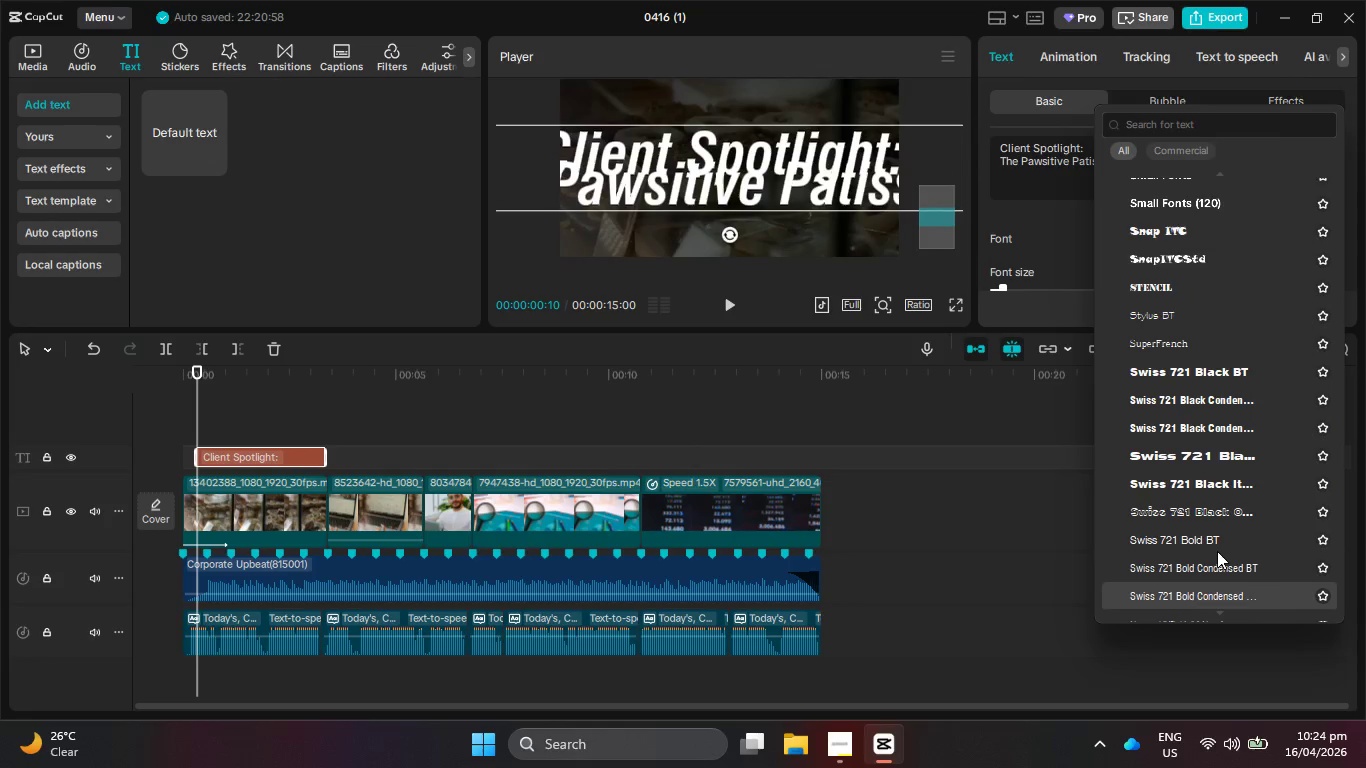 
key(ArrowDown)
 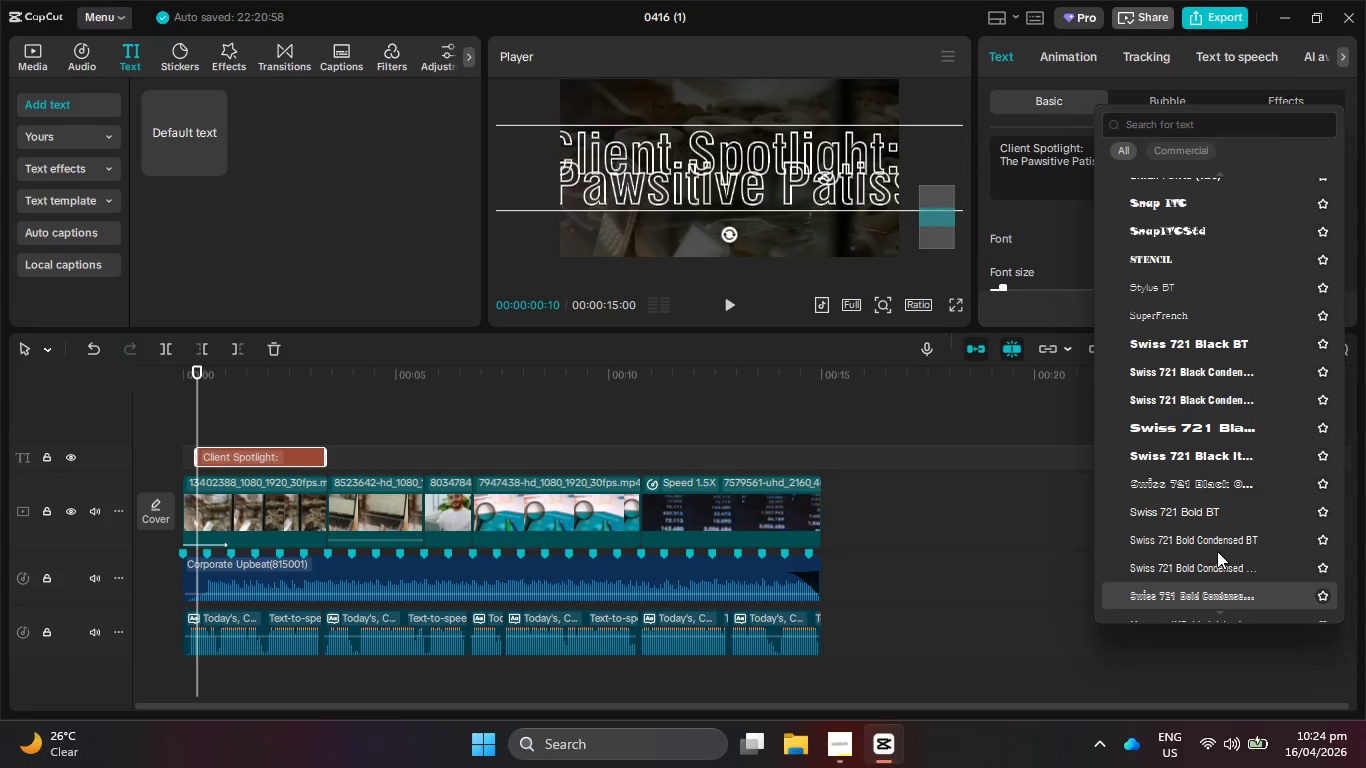 
key(ArrowDown)
 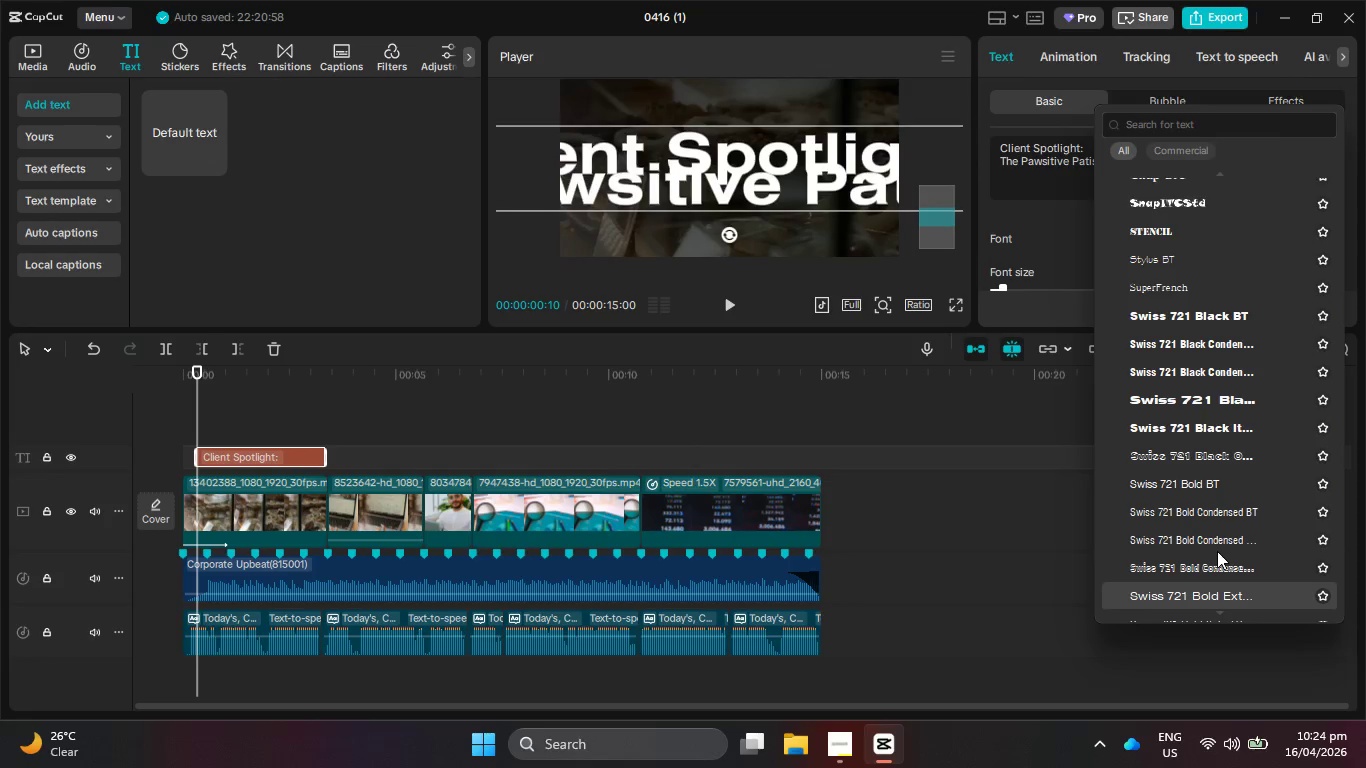 
key(ArrowDown)
 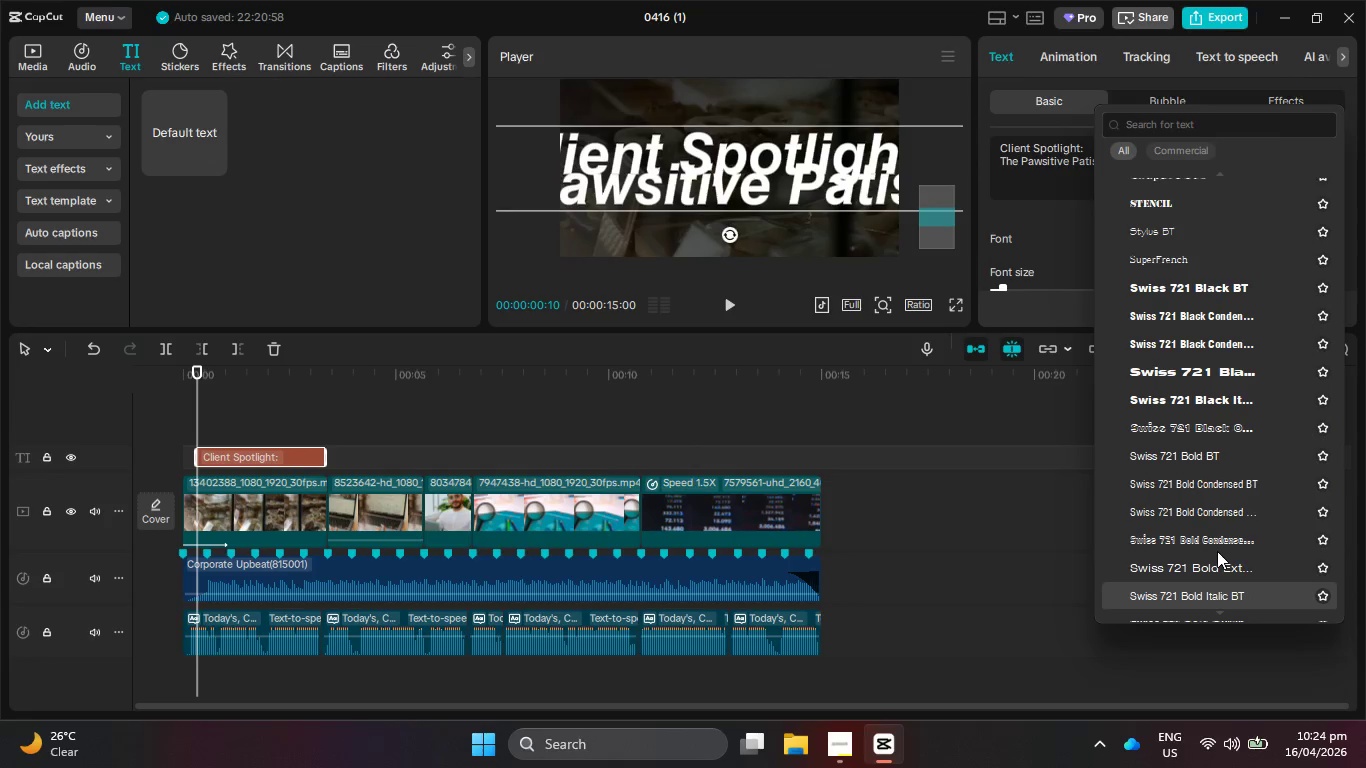 
key(ArrowDown)
 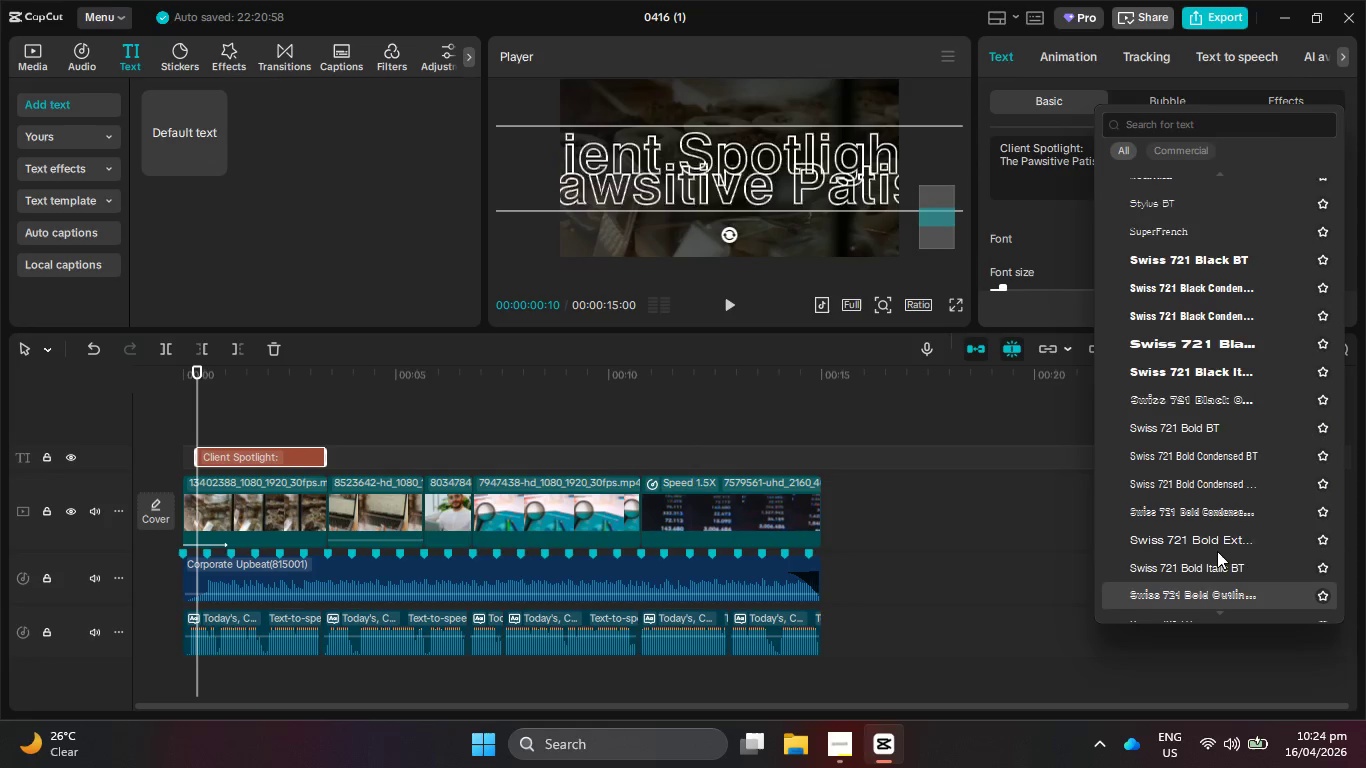 
key(ArrowDown)
 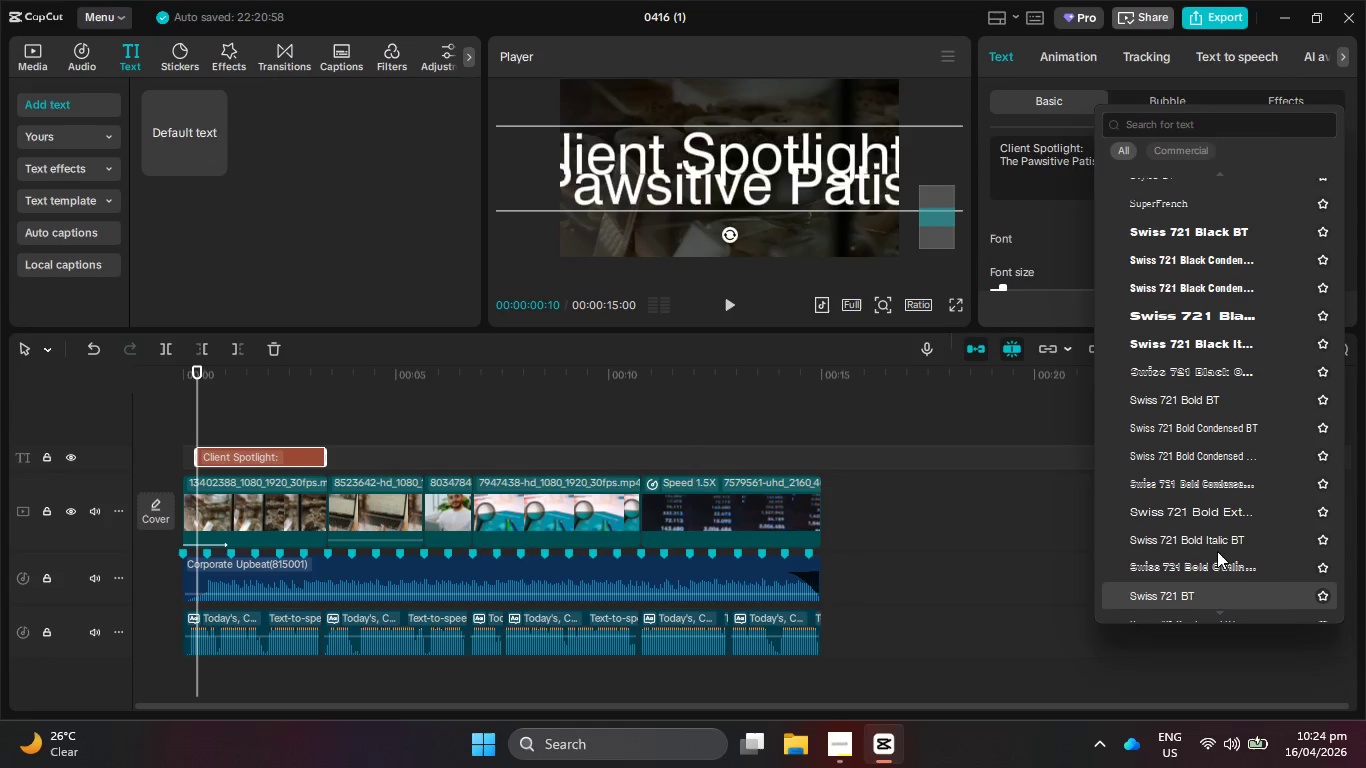 
key(ArrowDown)
 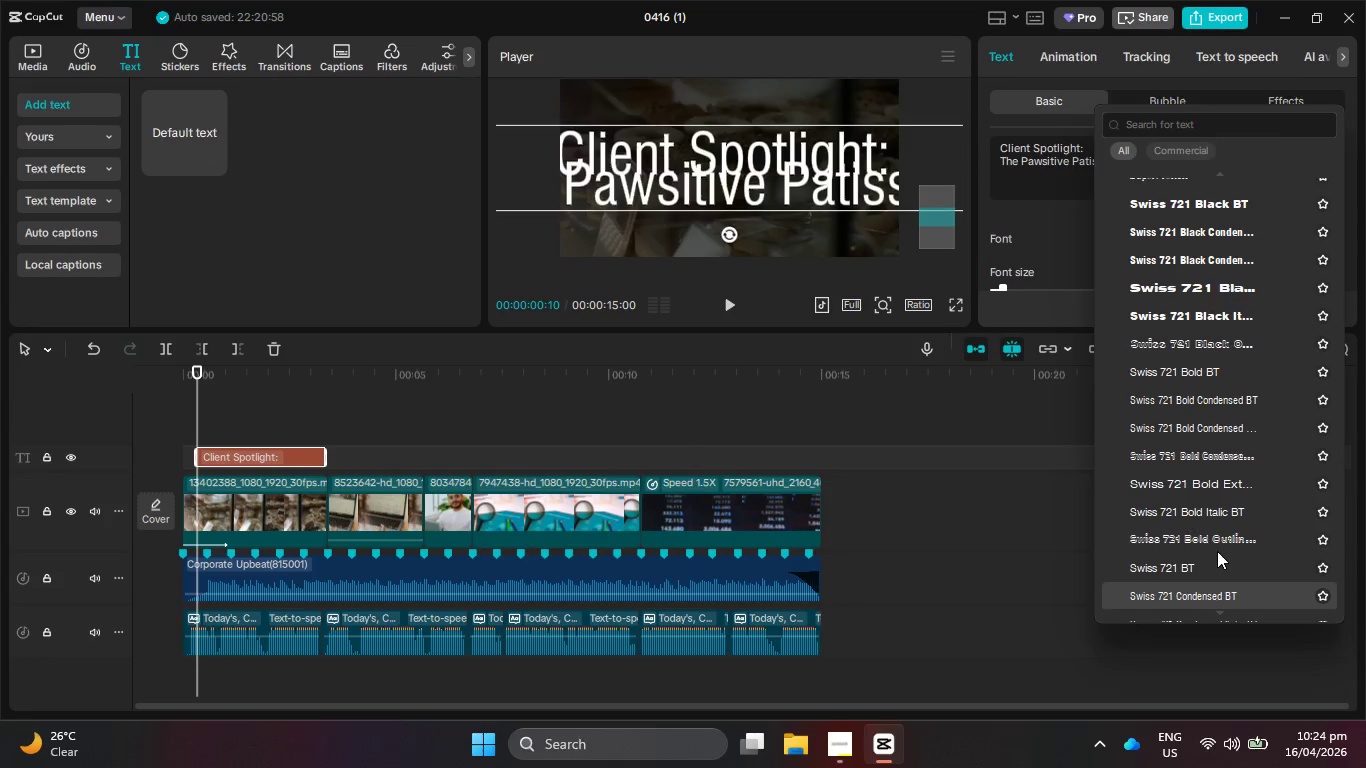 
key(ArrowDown)
 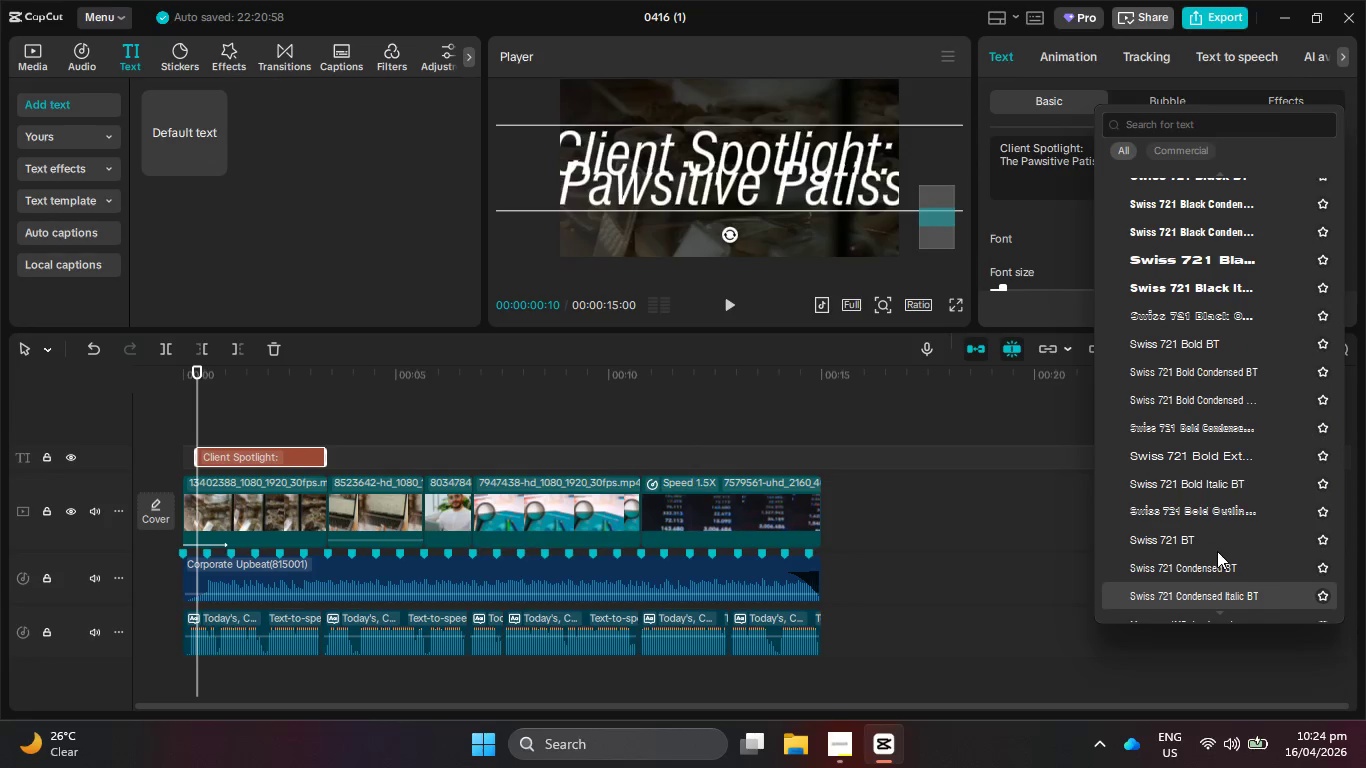 
key(ArrowDown)
 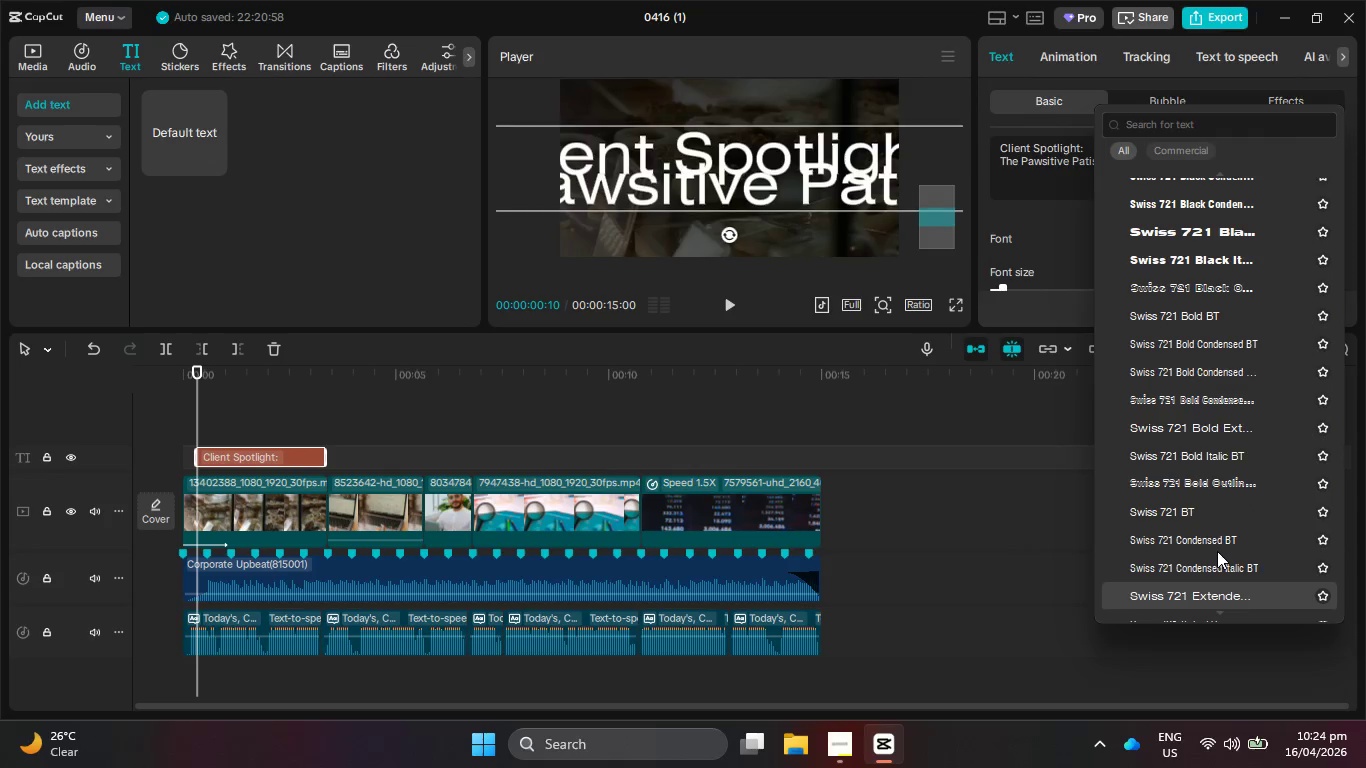 
key(ArrowDown)
 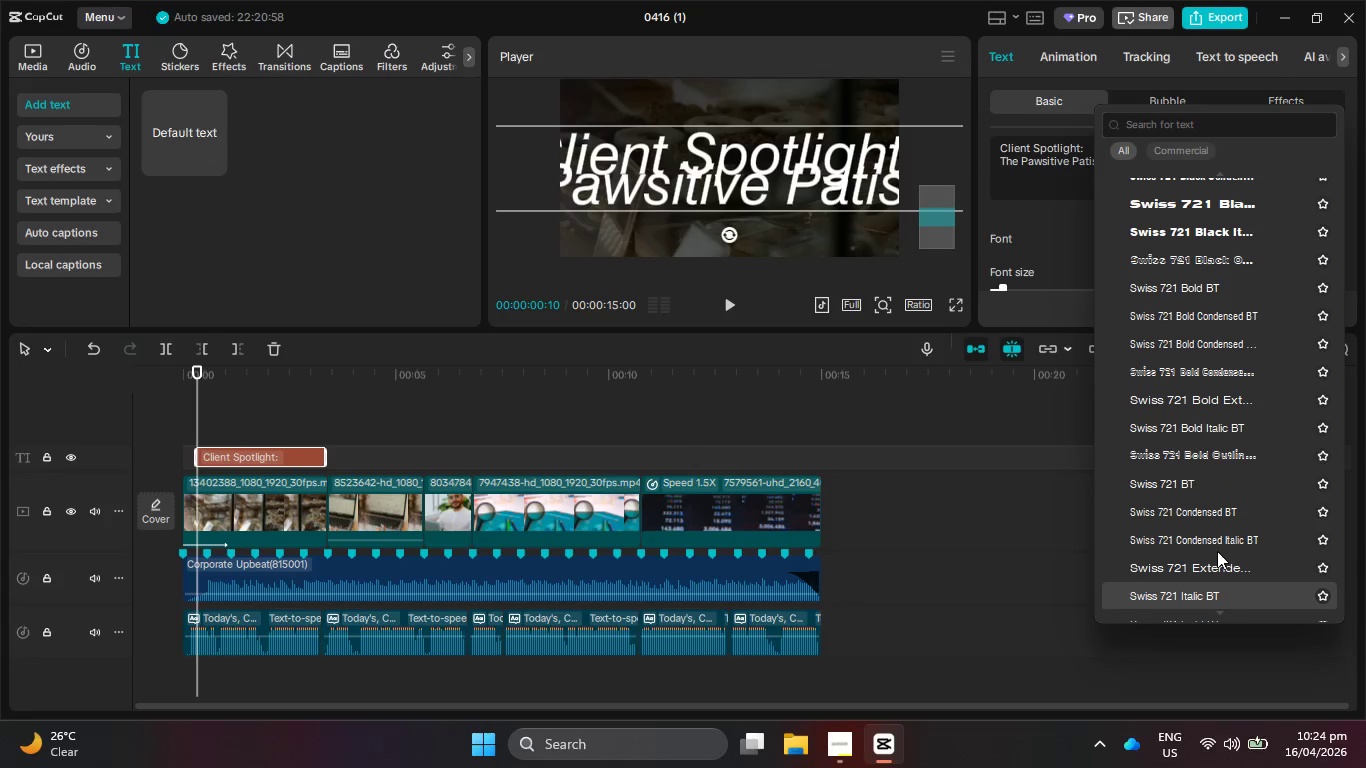 
key(ArrowDown)
 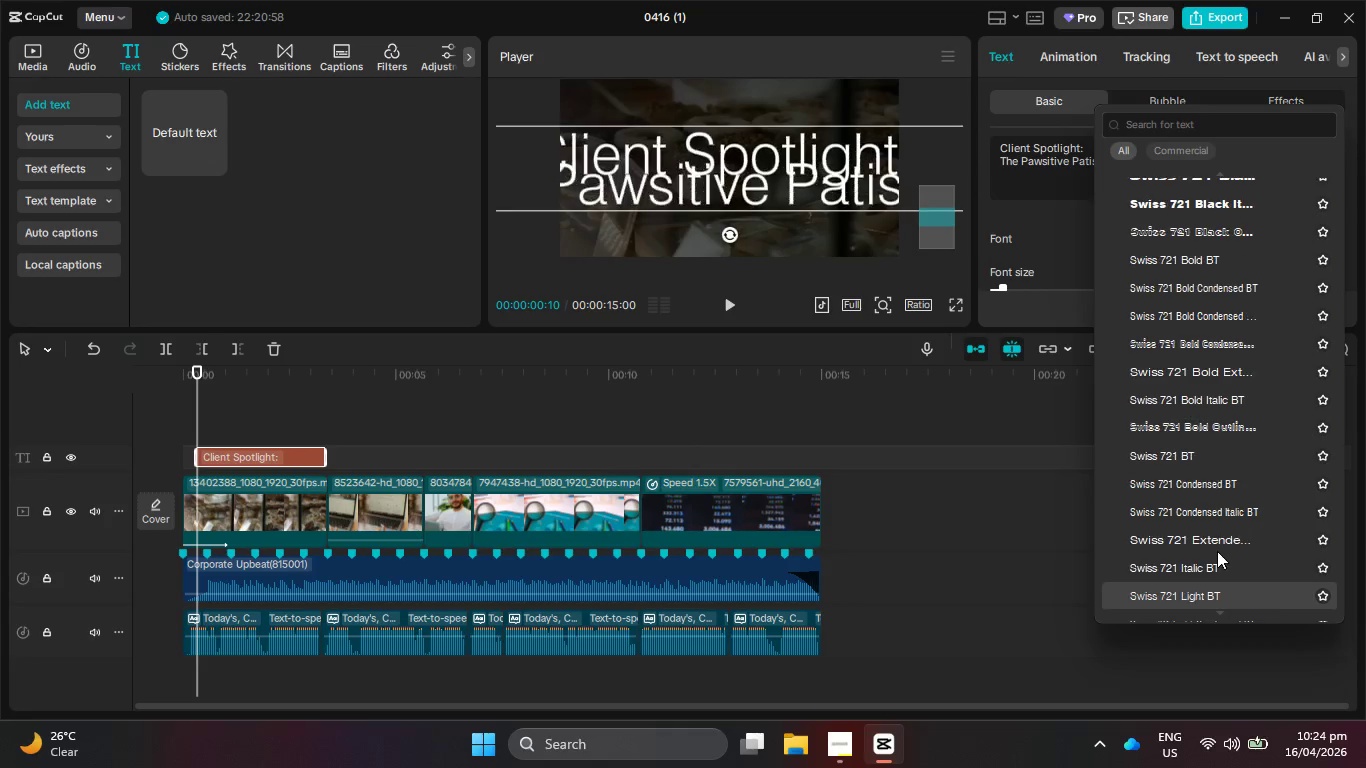 
key(ArrowDown)
 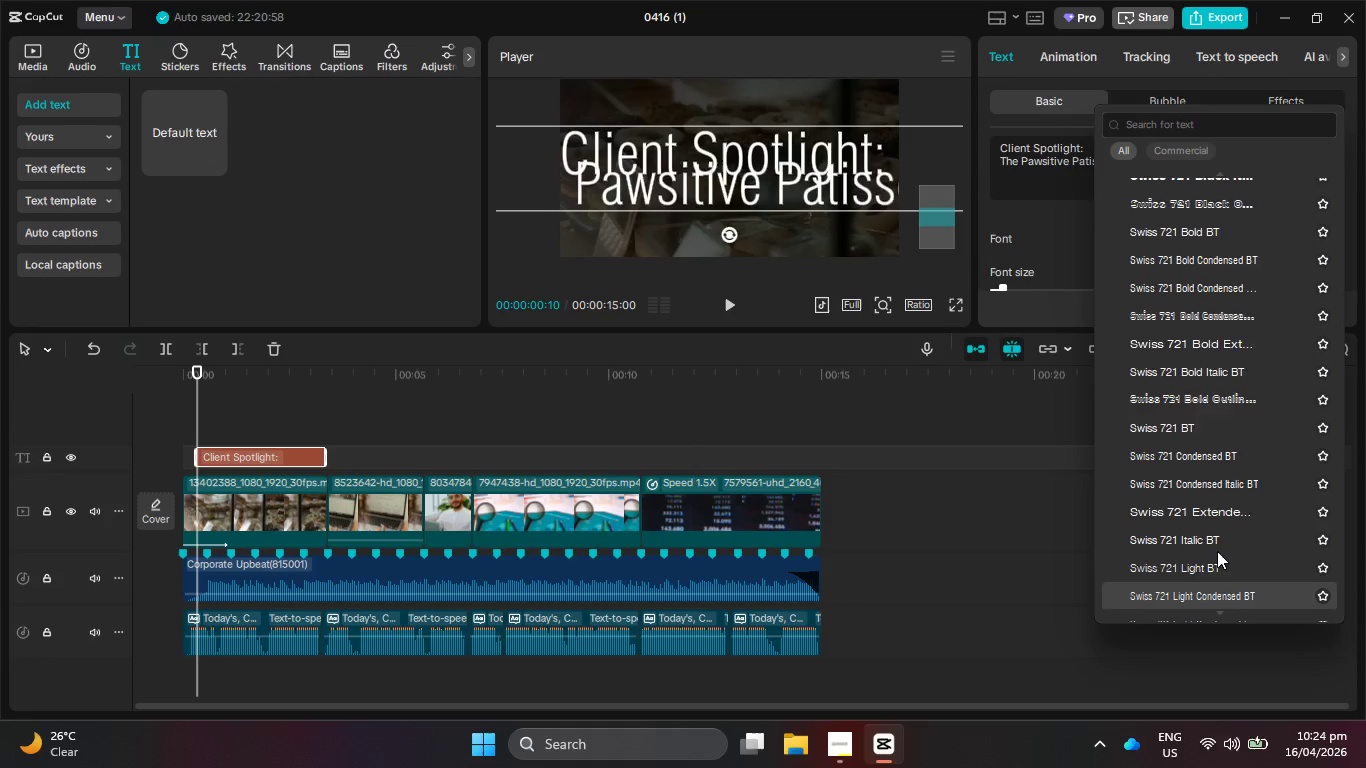 
key(ArrowDown)
 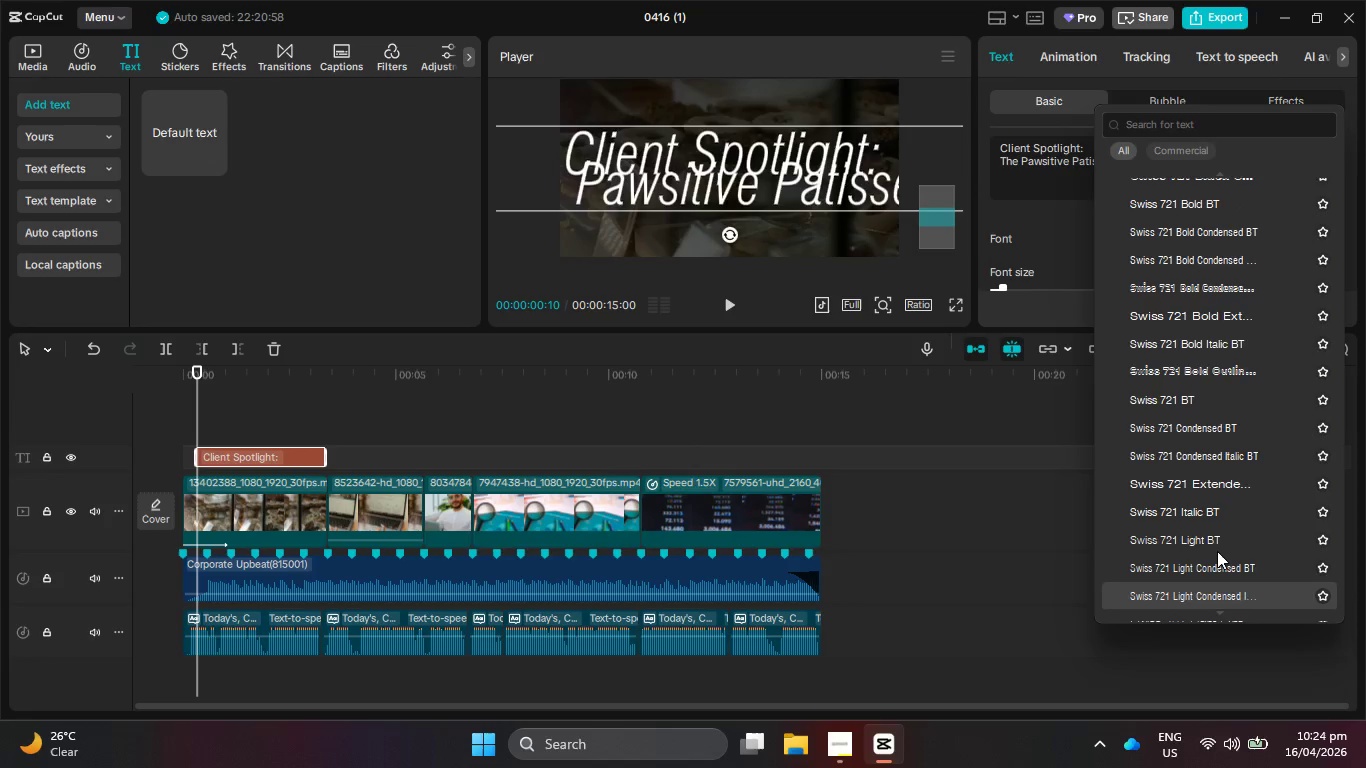 
key(ArrowDown)
 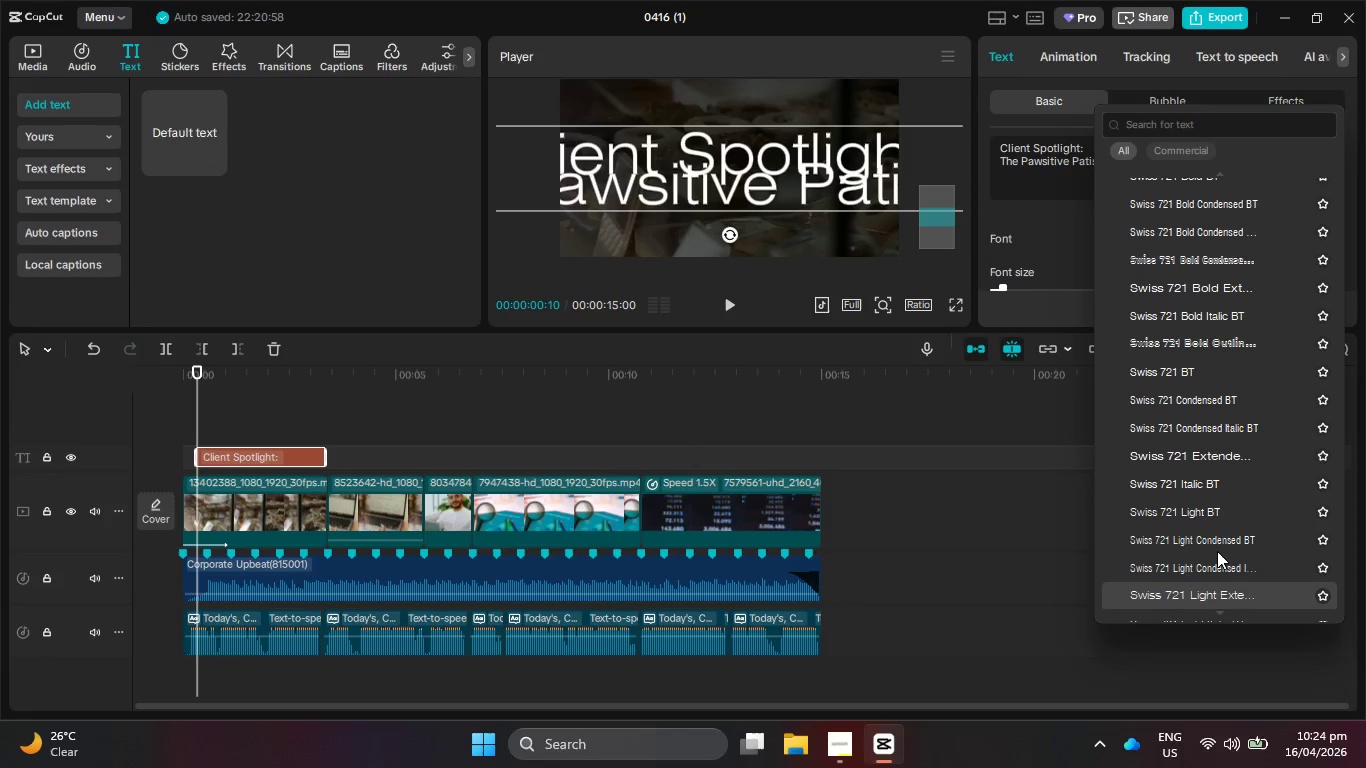 
key(ArrowDown)
 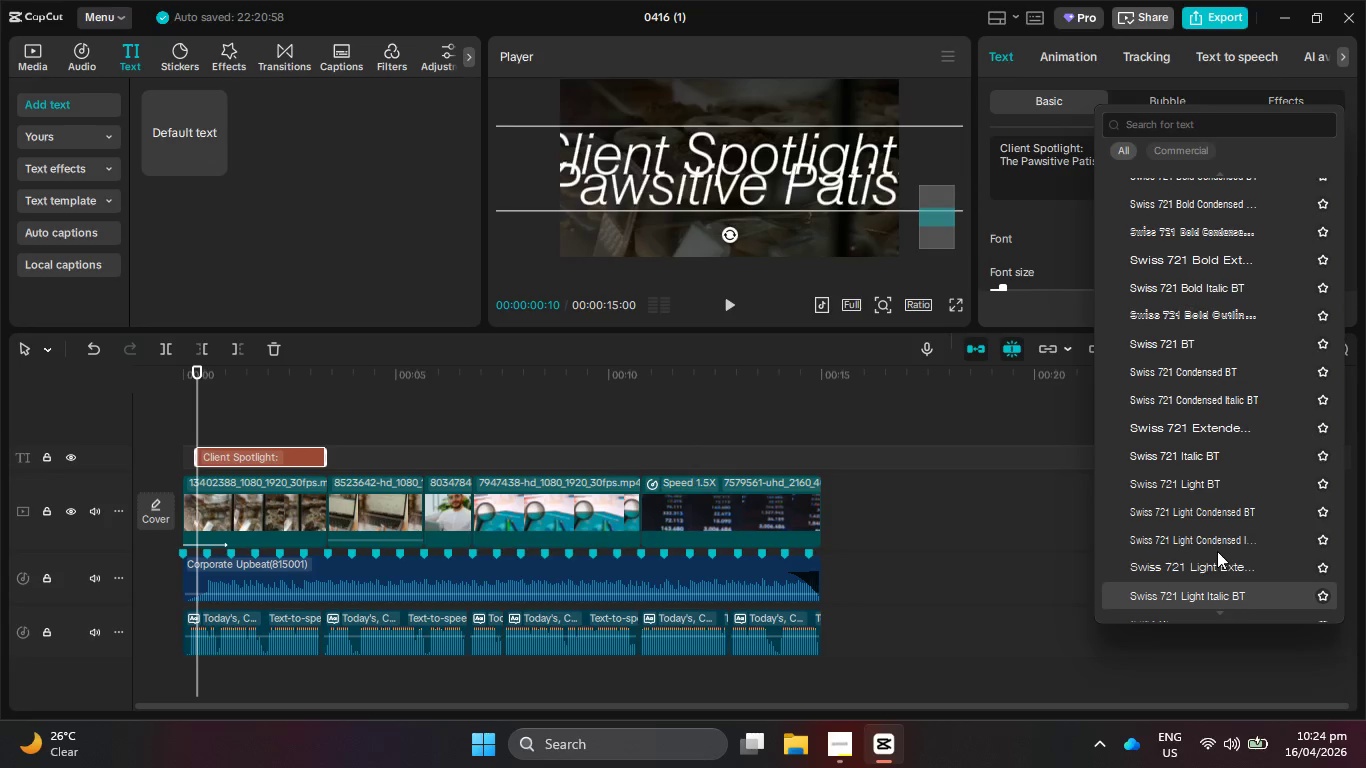 
key(ArrowDown)
 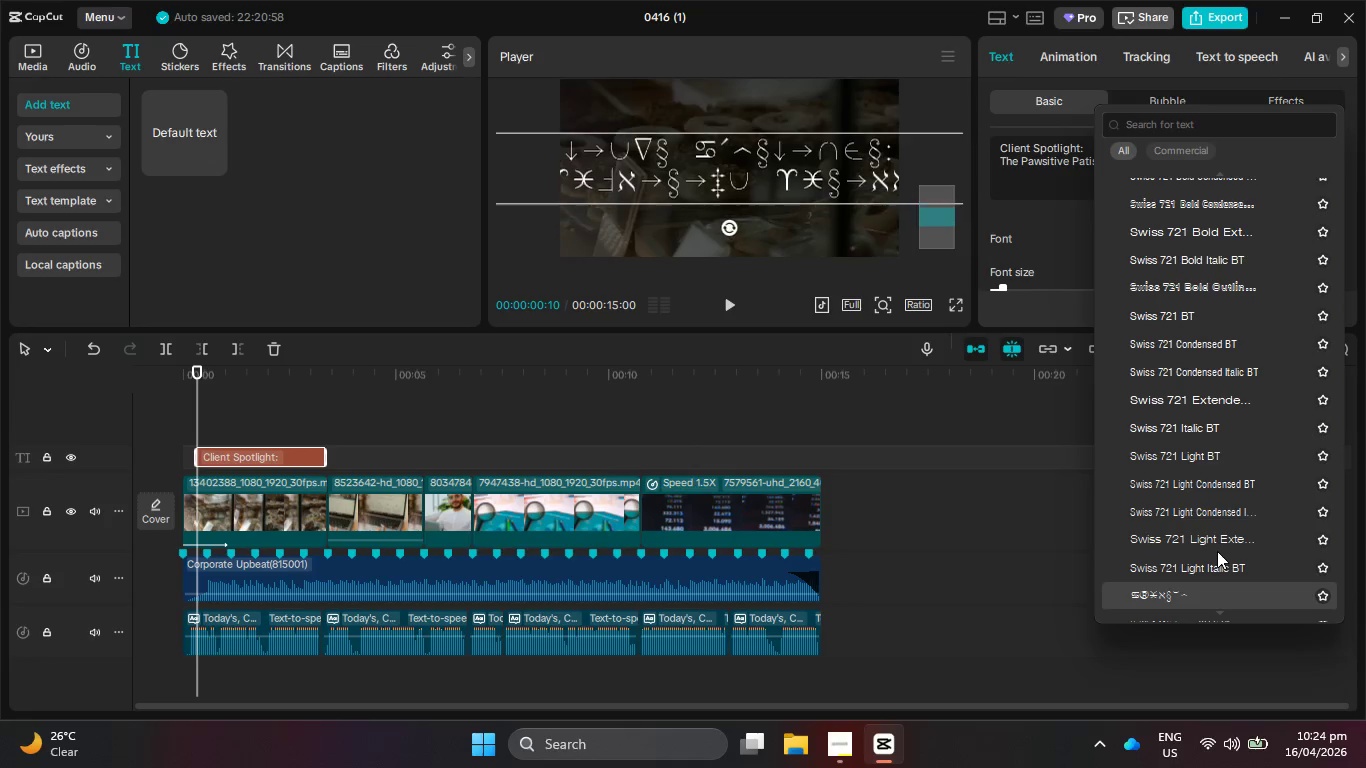 
key(ArrowDown)
 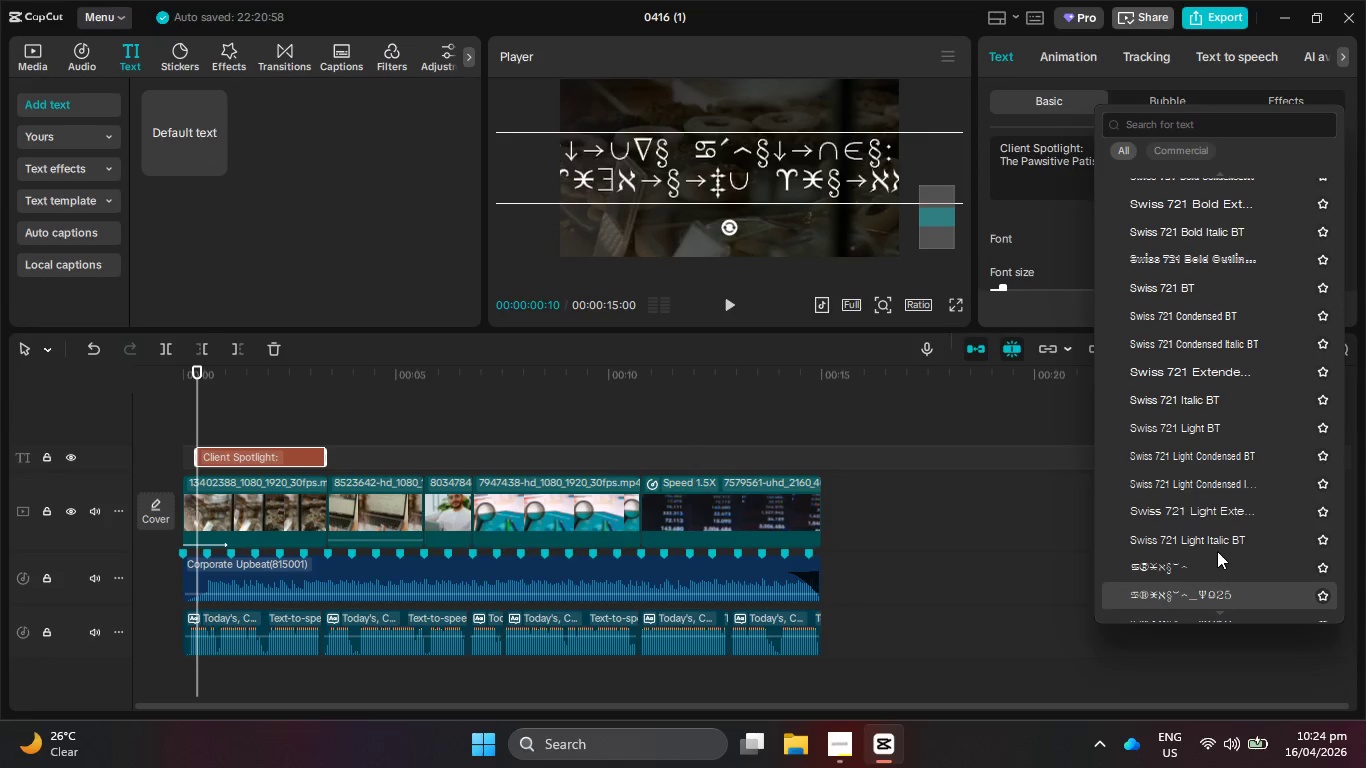 
key(ArrowDown)
 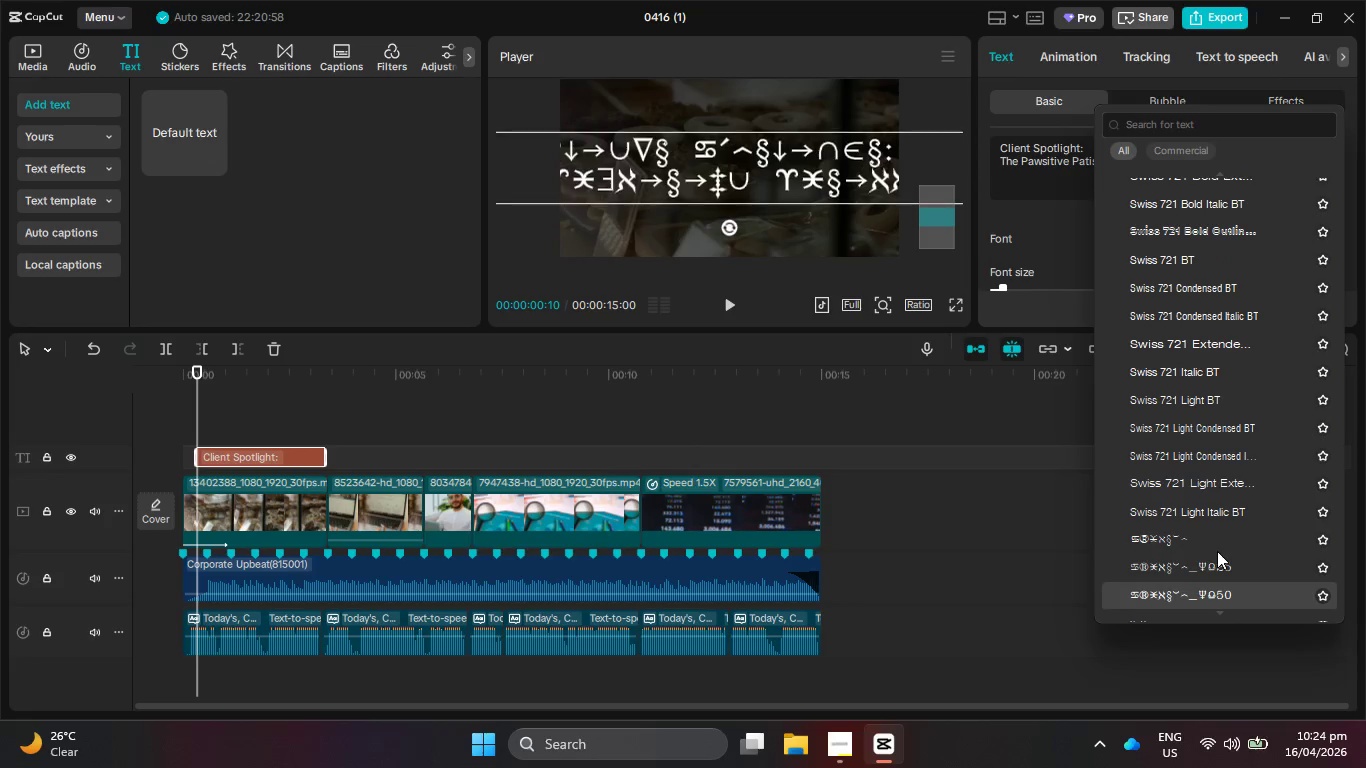 
key(ArrowDown)
 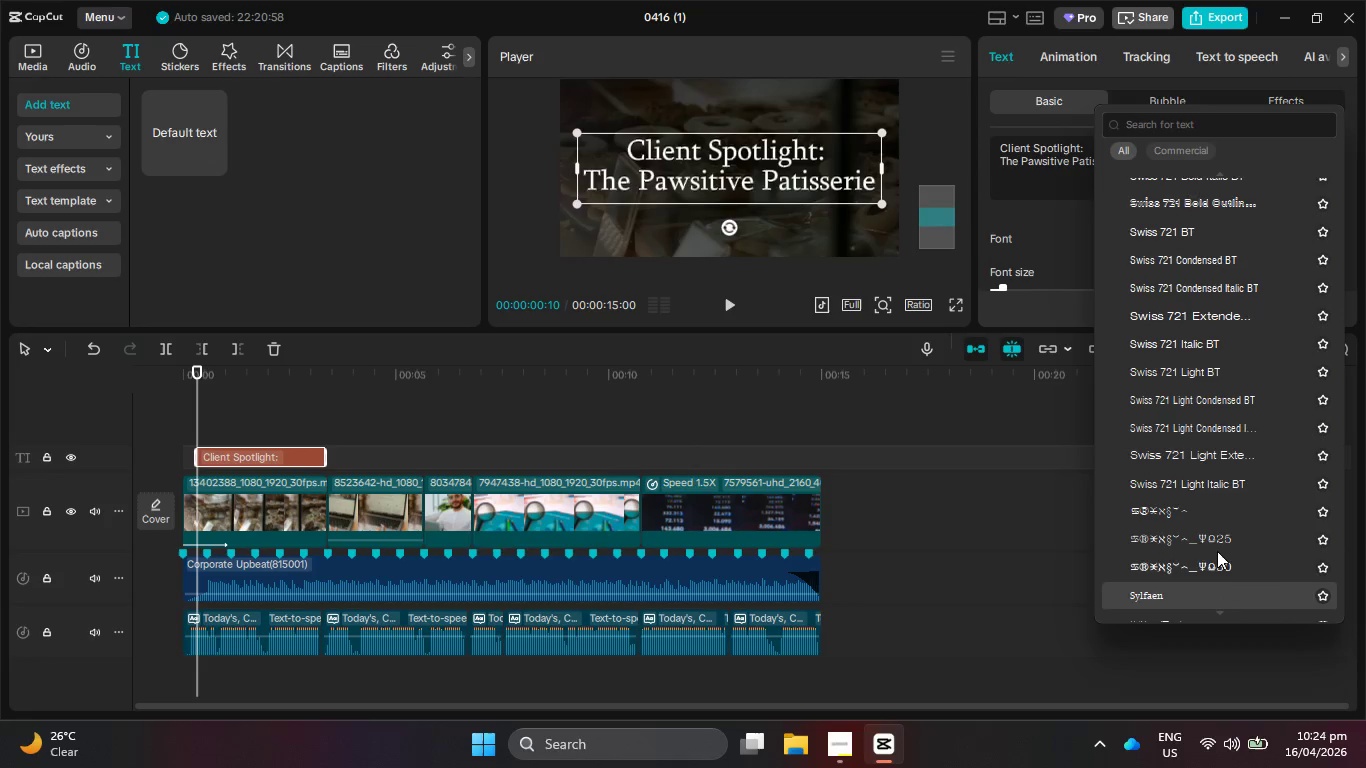 
key(ArrowDown)
 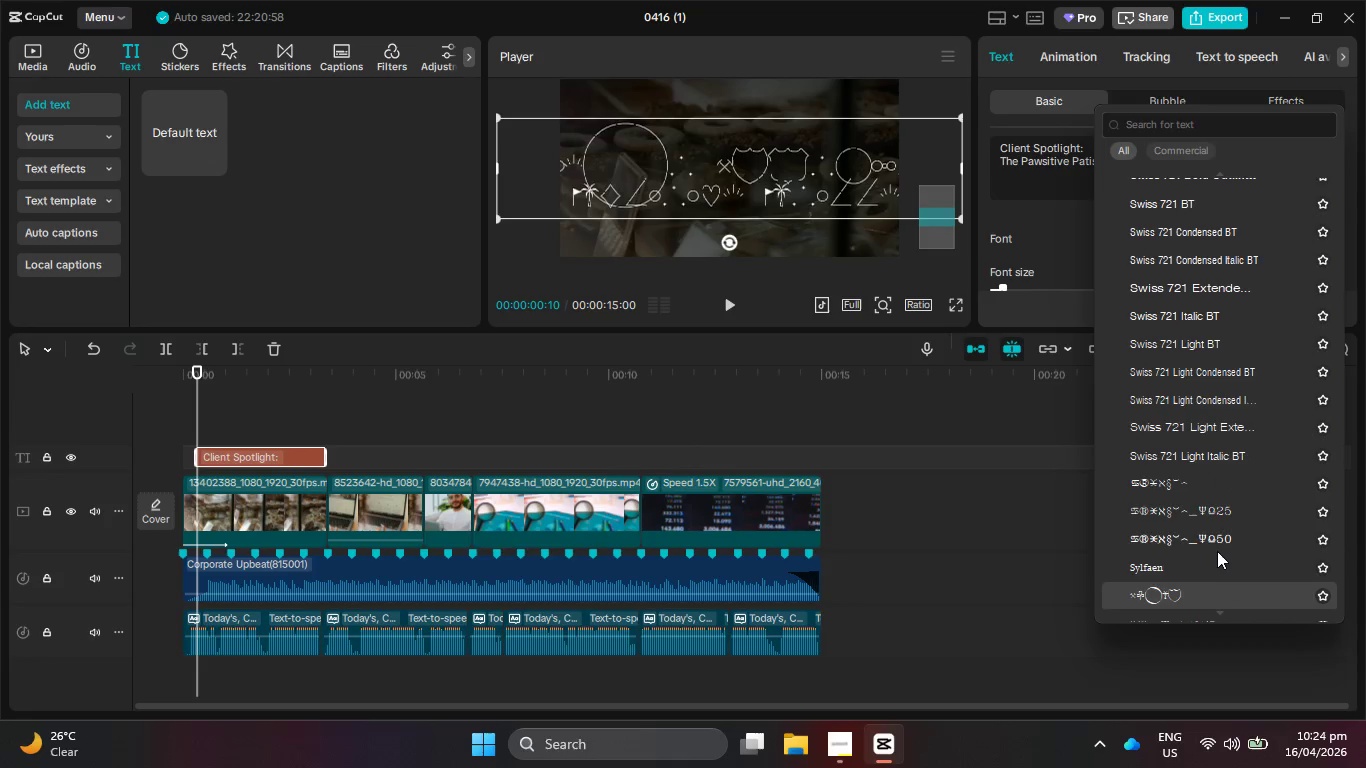 
key(ArrowDown)
 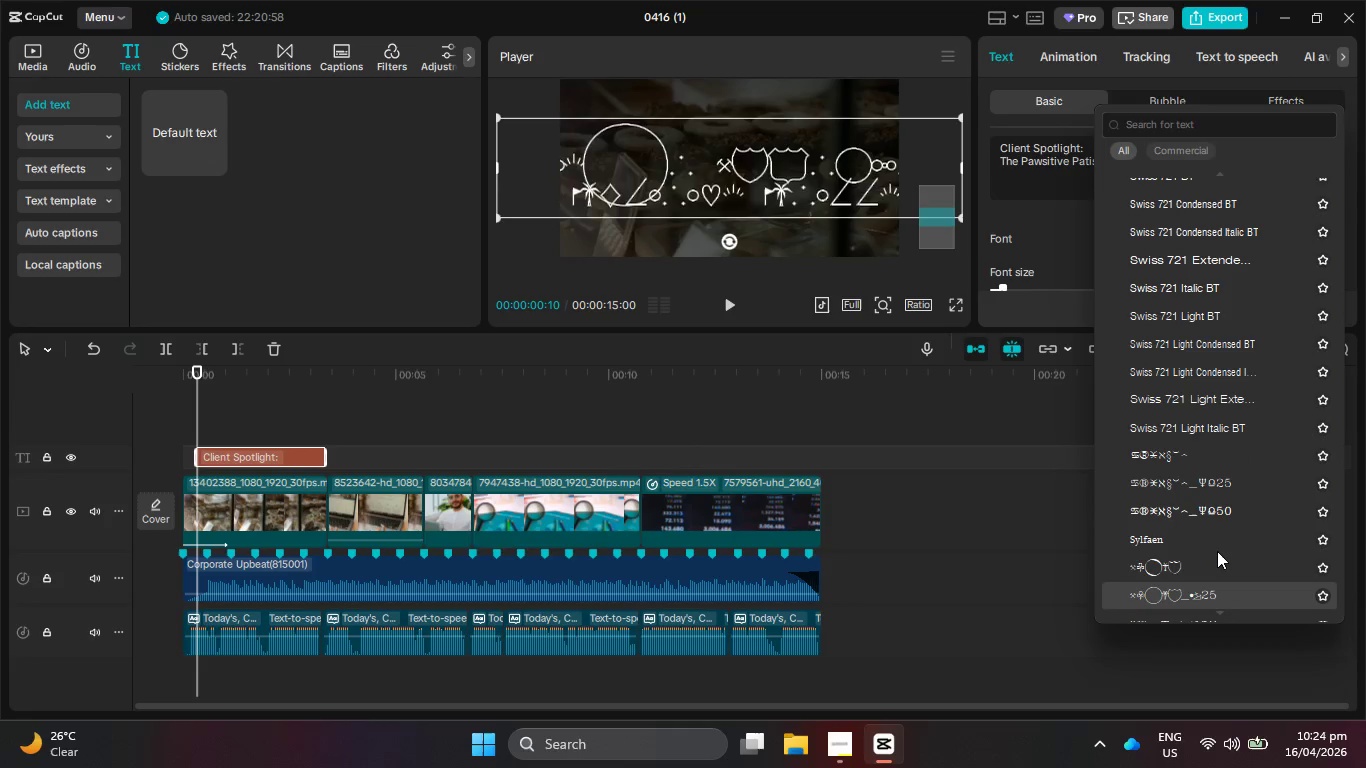 
key(ArrowUp)
 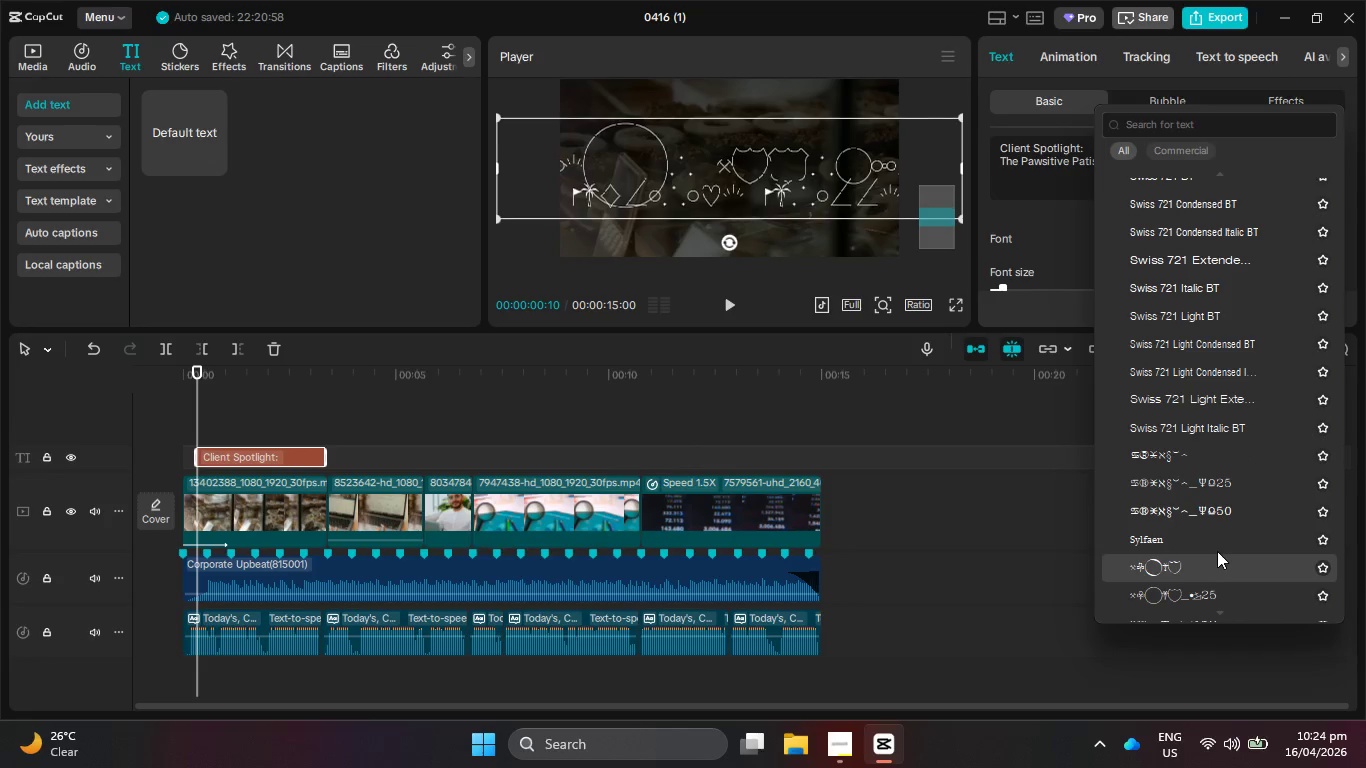 
key(ArrowDown)
 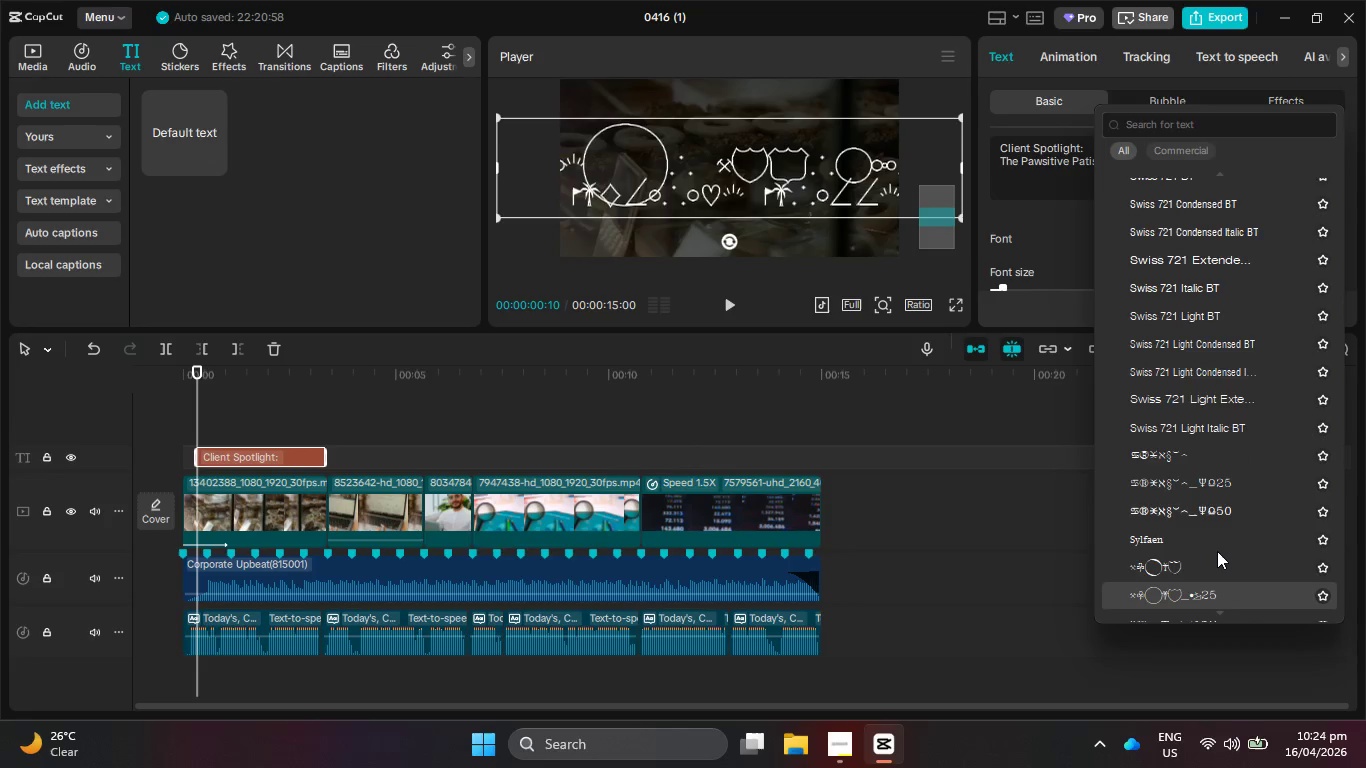 
key(ArrowDown)
 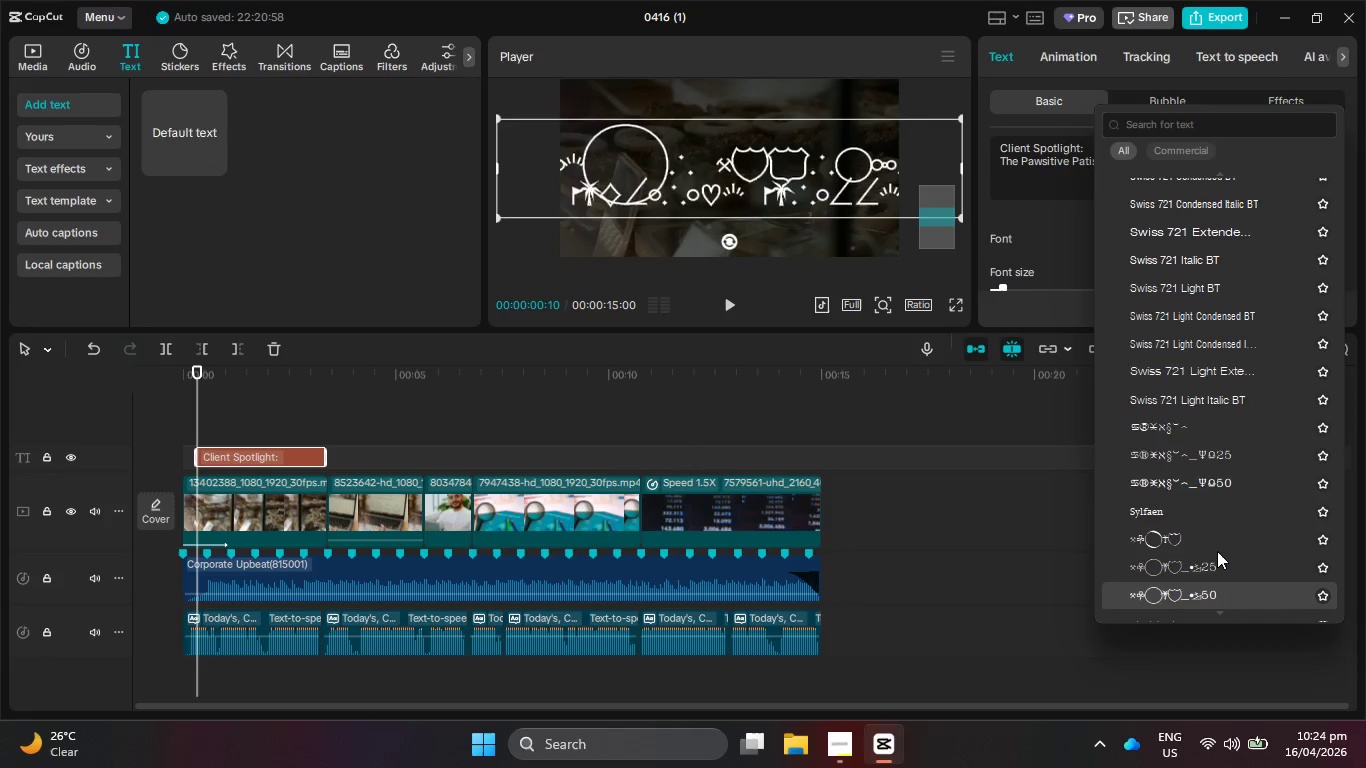 
key(ArrowDown)
 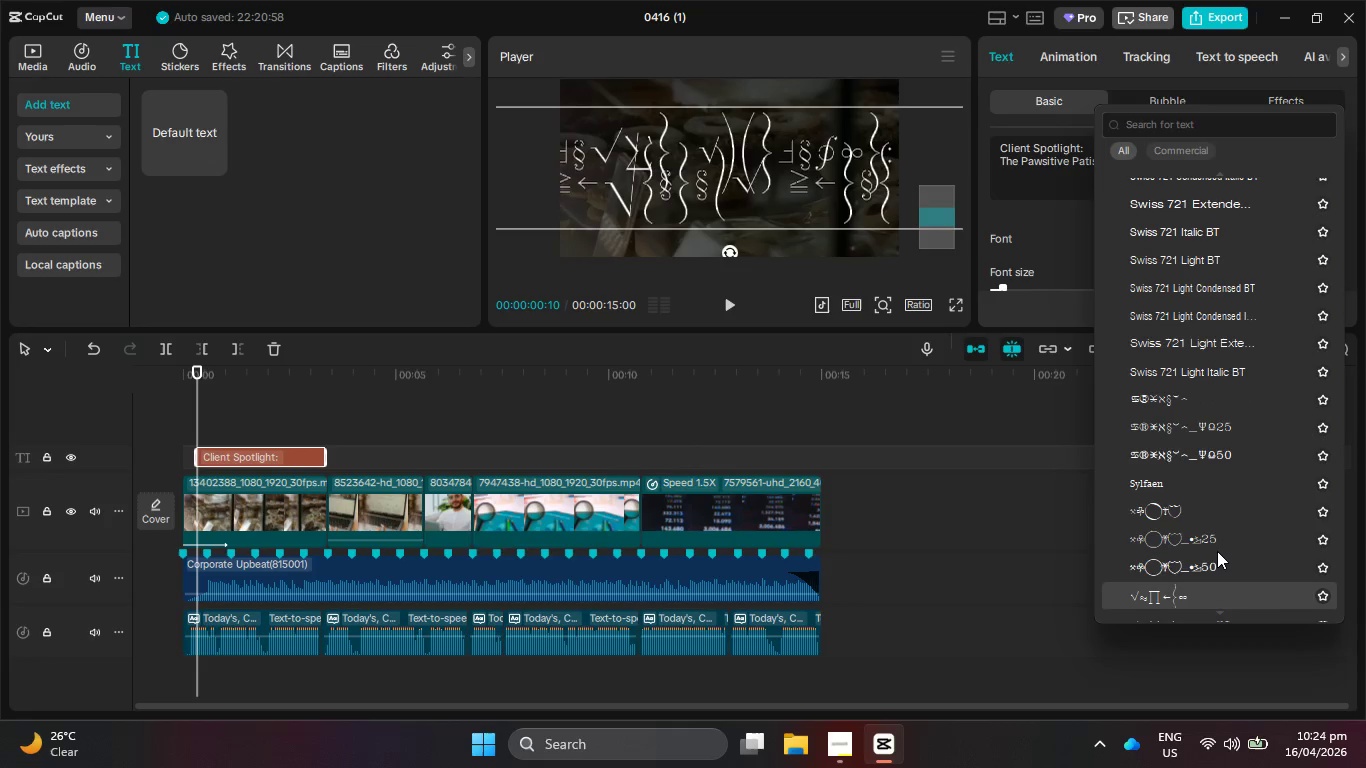 
key(ArrowDown)
 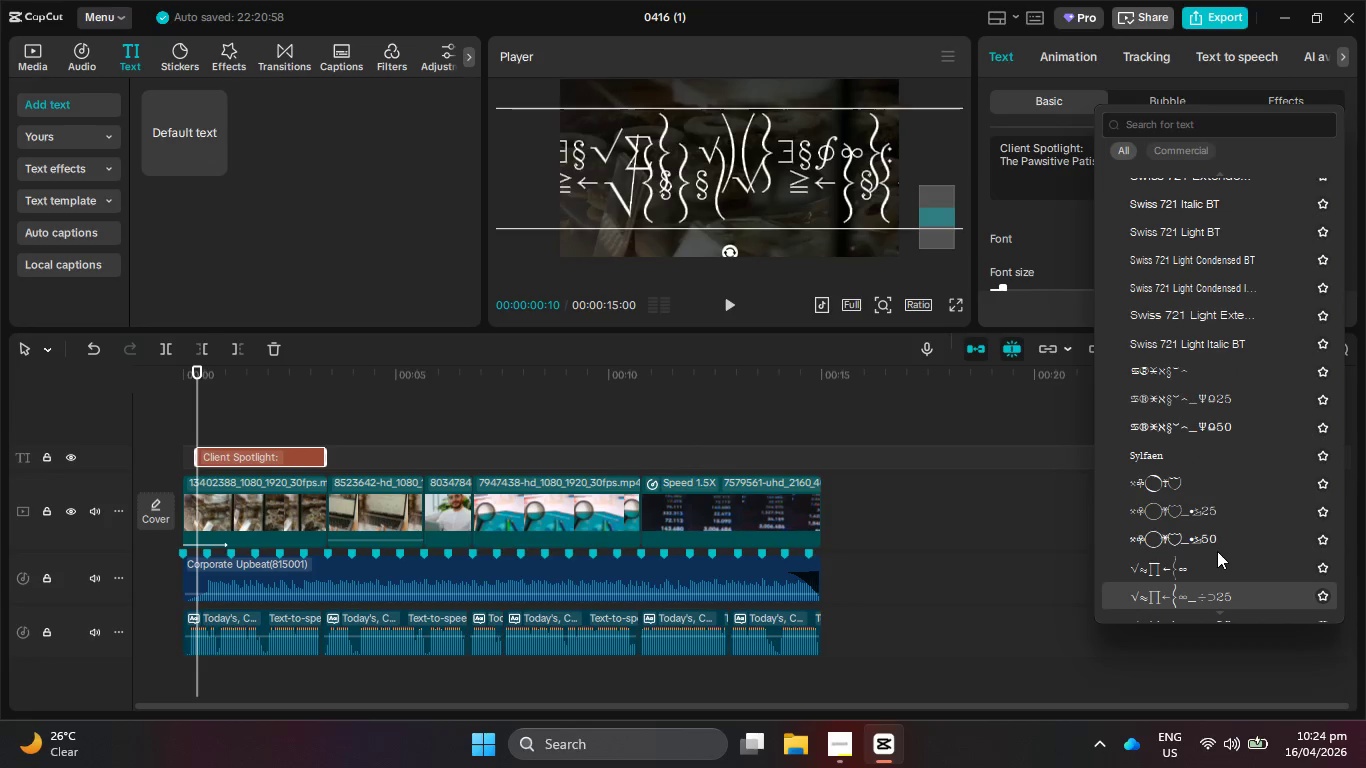 
key(ArrowDown)
 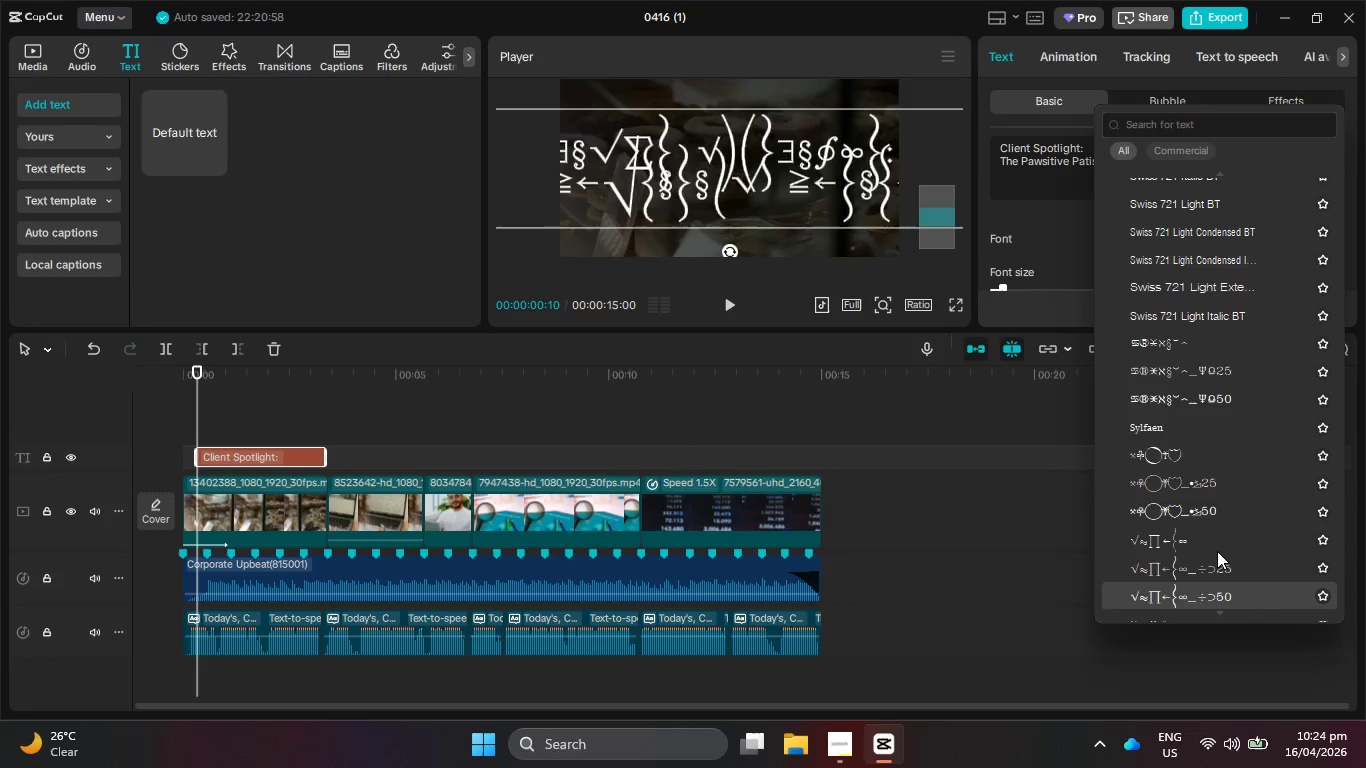 
key(ArrowDown)
 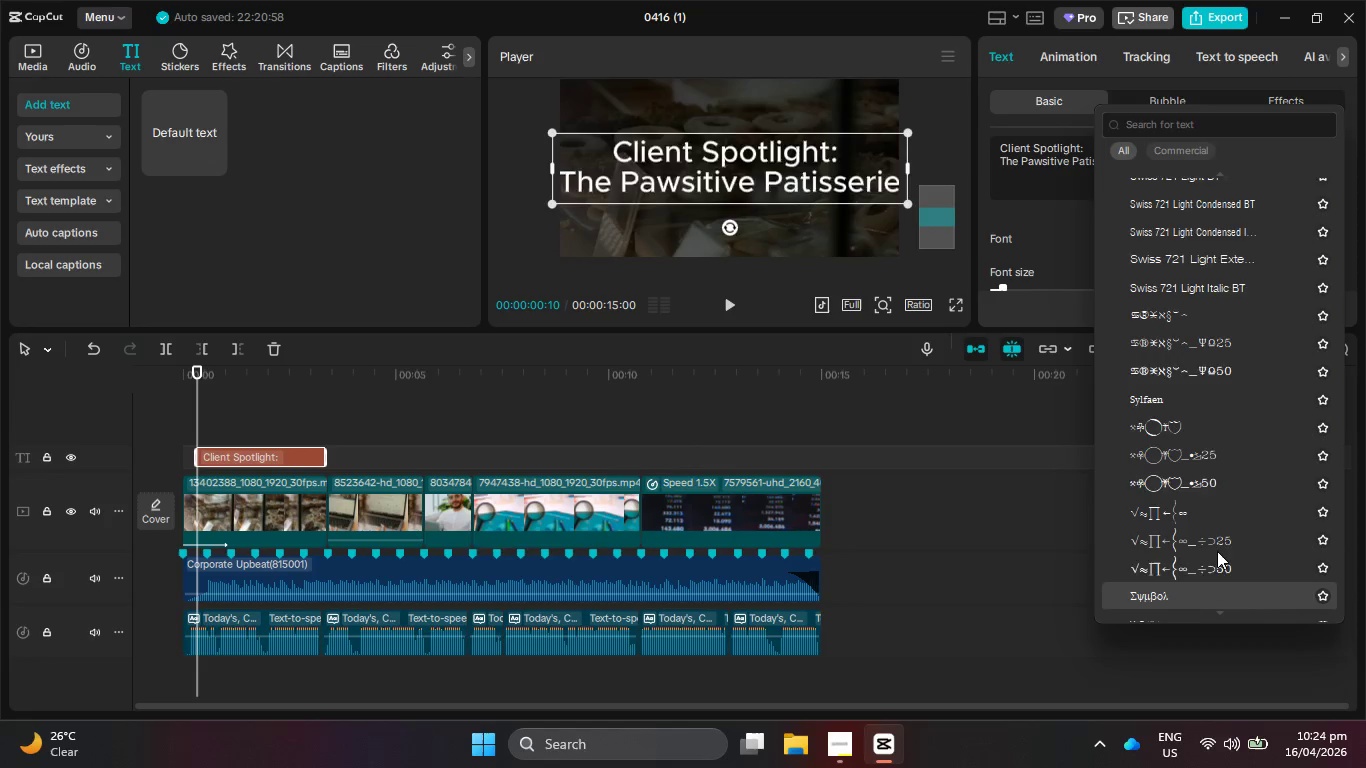 
key(ArrowDown)
 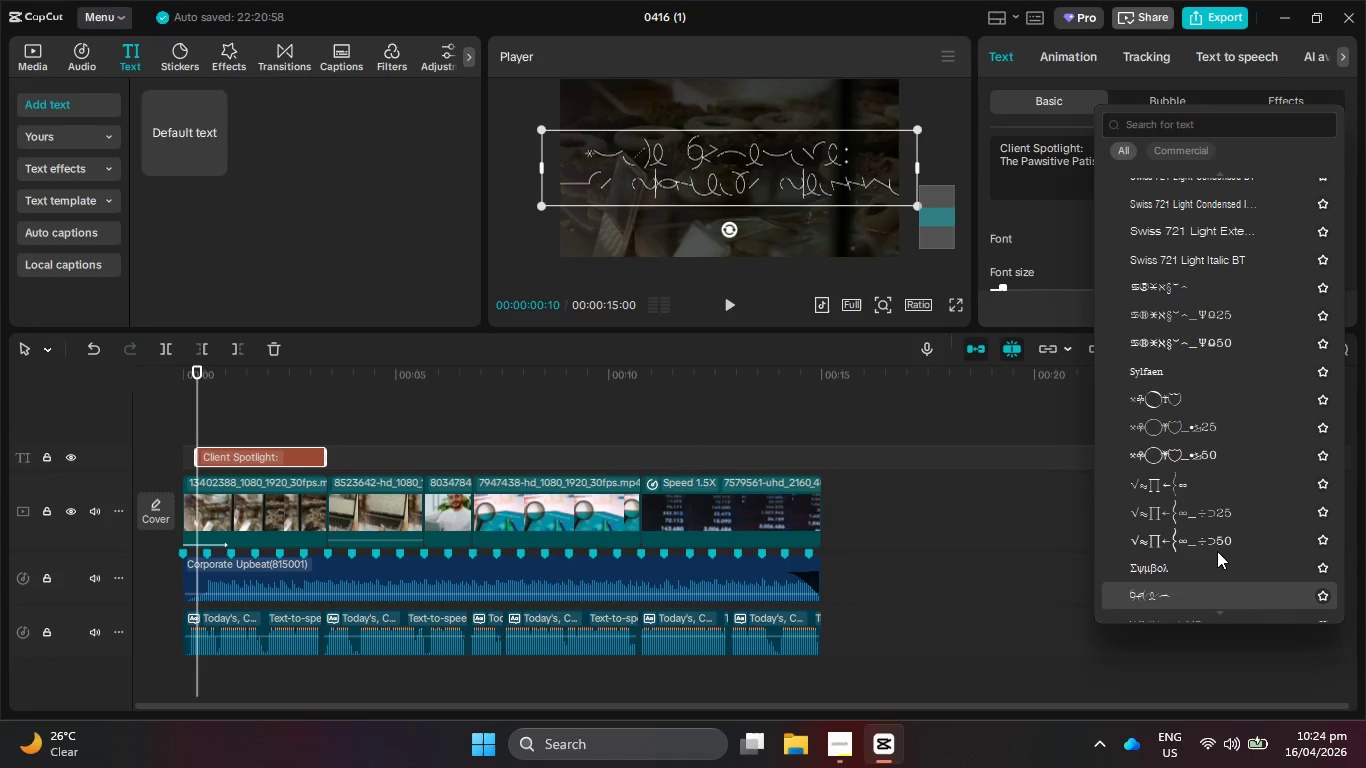 
key(ArrowDown)
 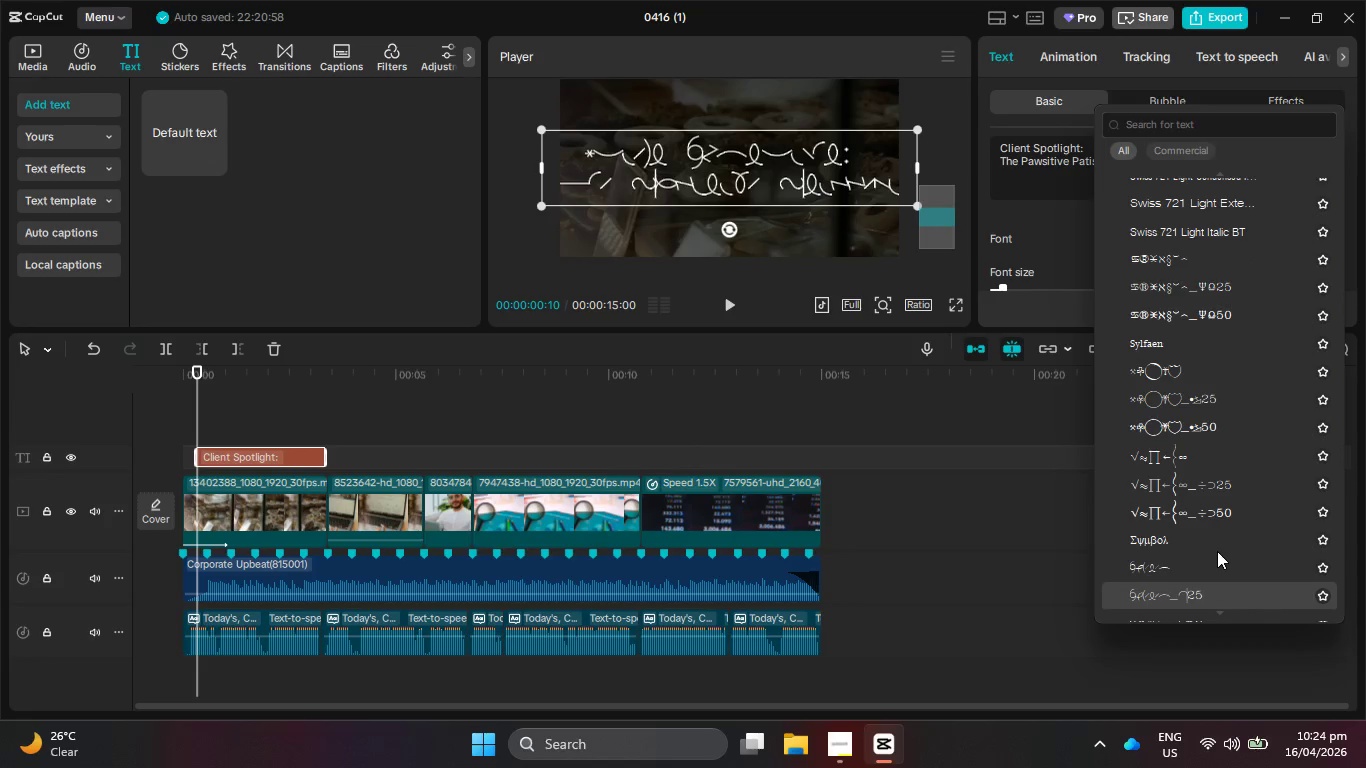 
key(ArrowDown)
 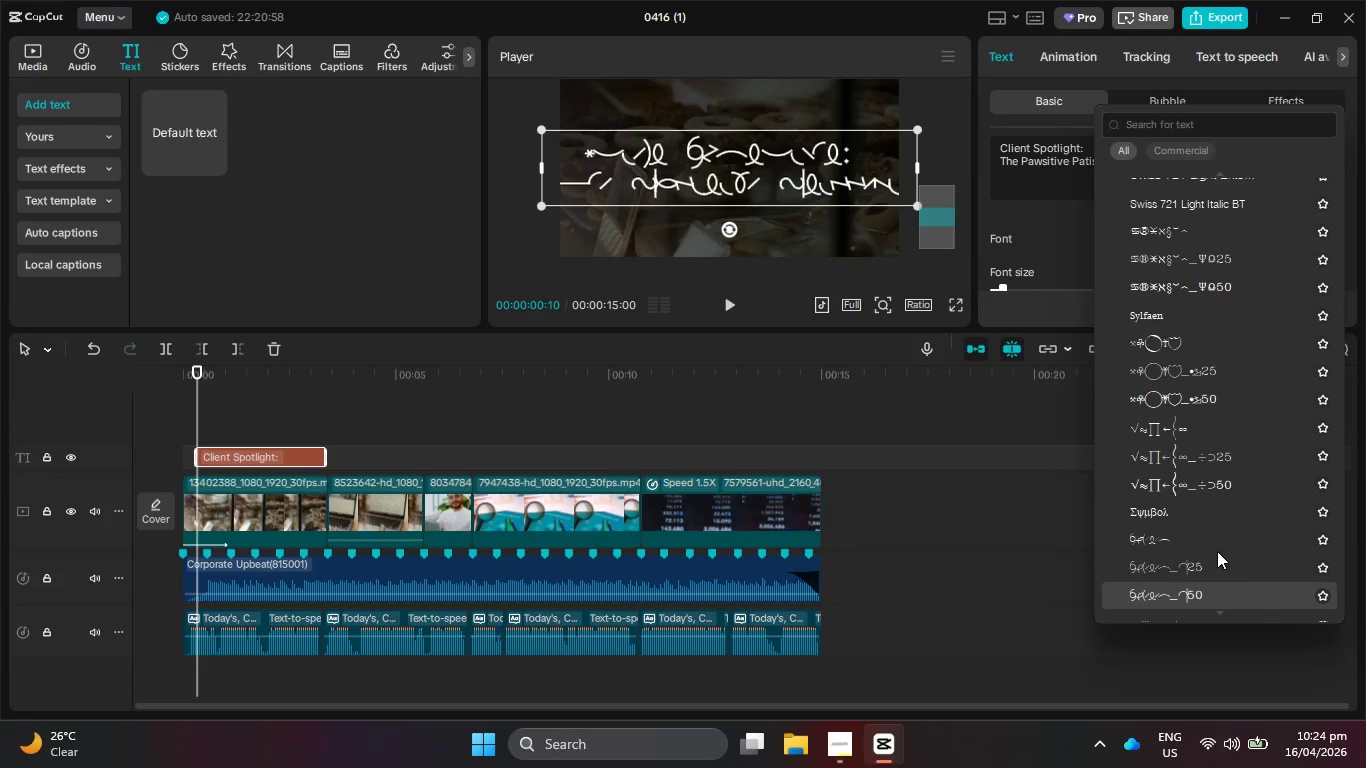 
key(ArrowDown)
 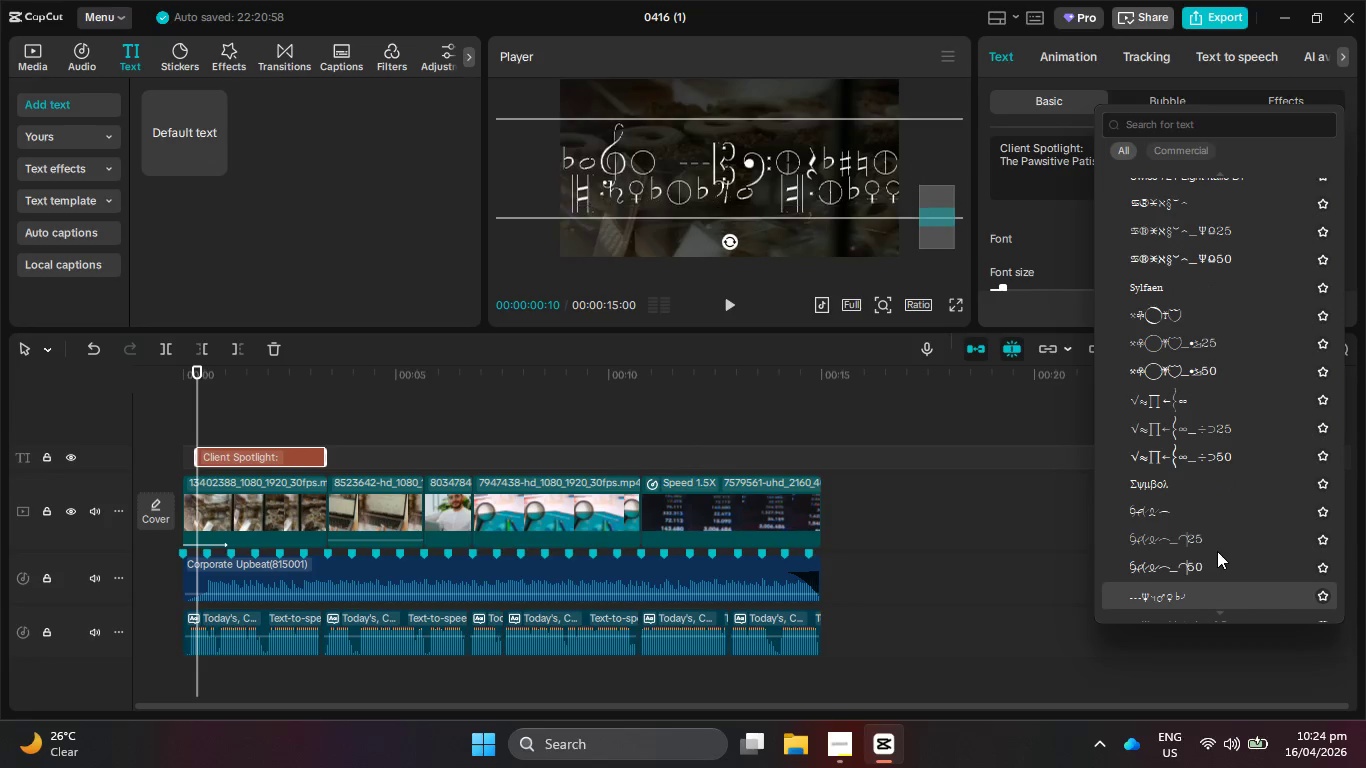 
key(ArrowDown)
 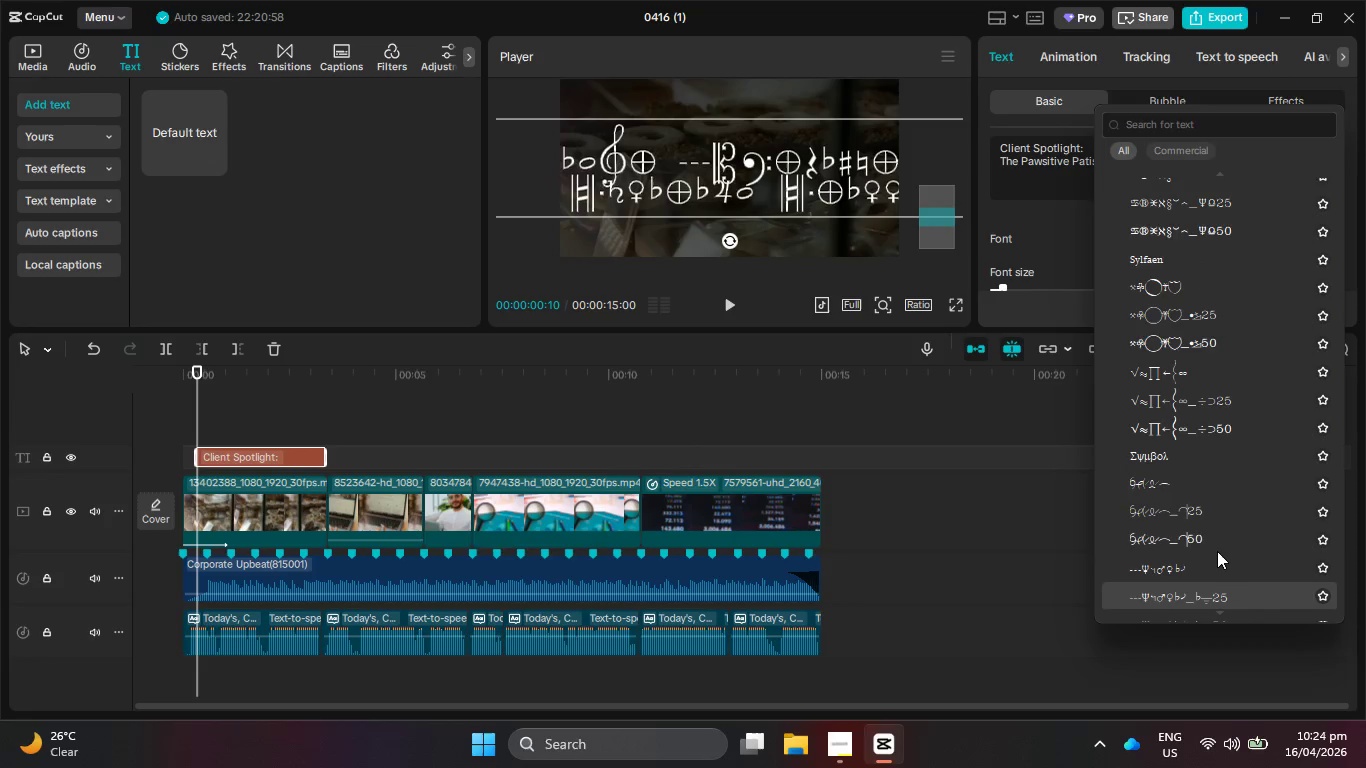 
key(ArrowDown)
 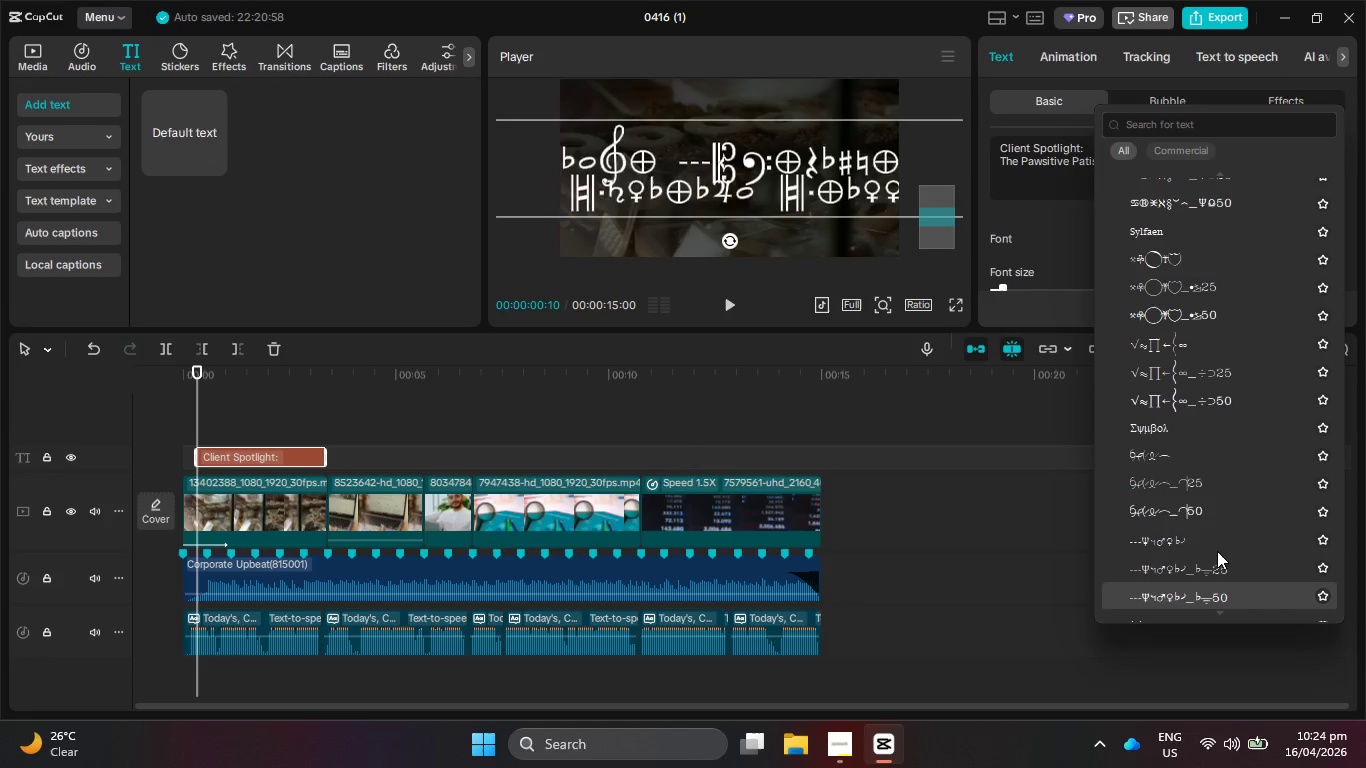 
key(ArrowDown)
 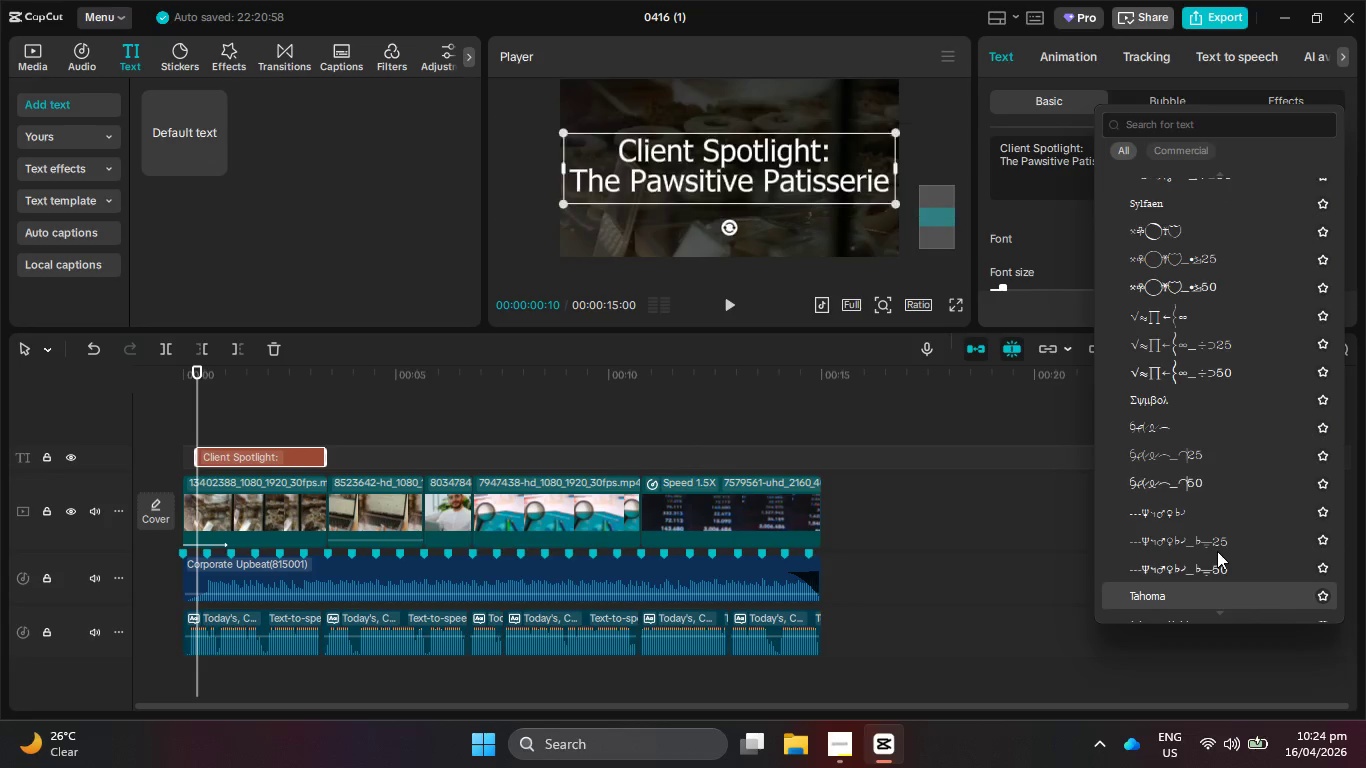 
key(ArrowDown)
 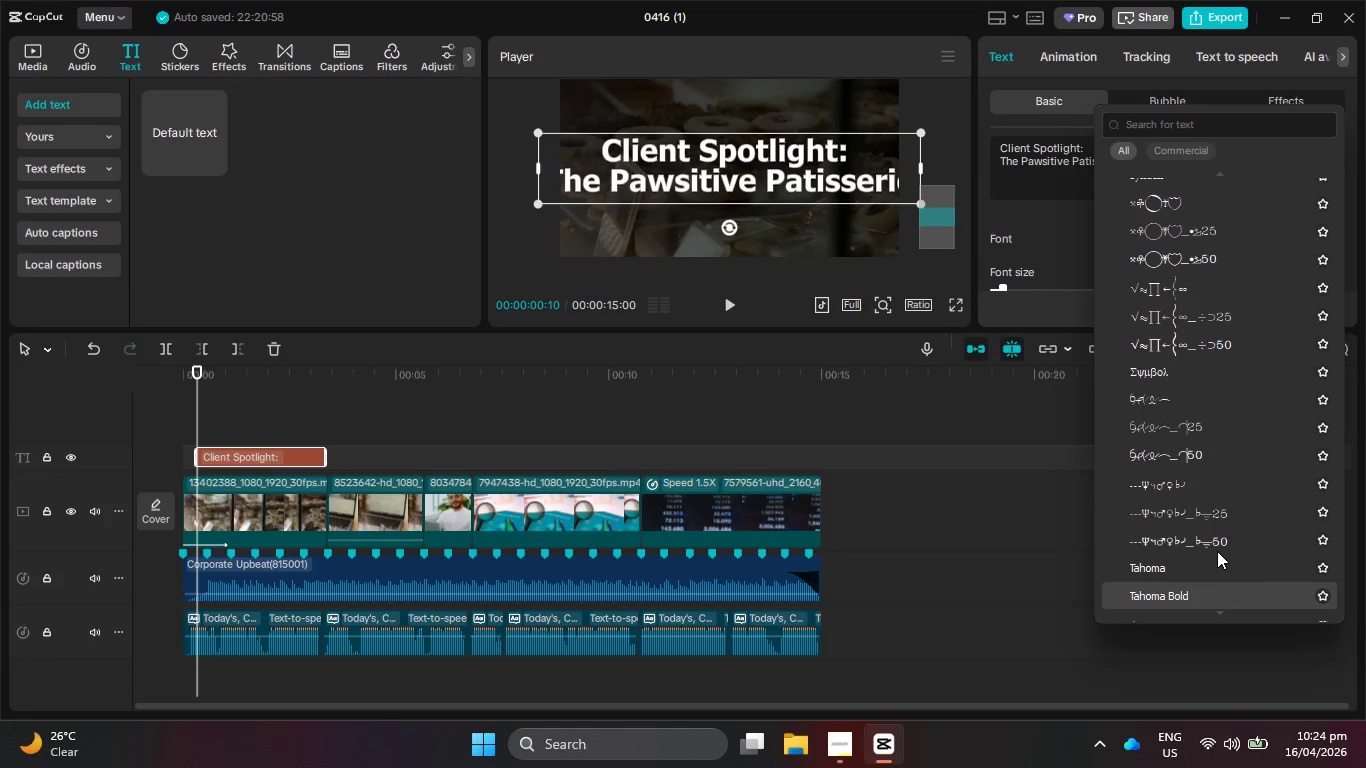 
key(ArrowDown)
 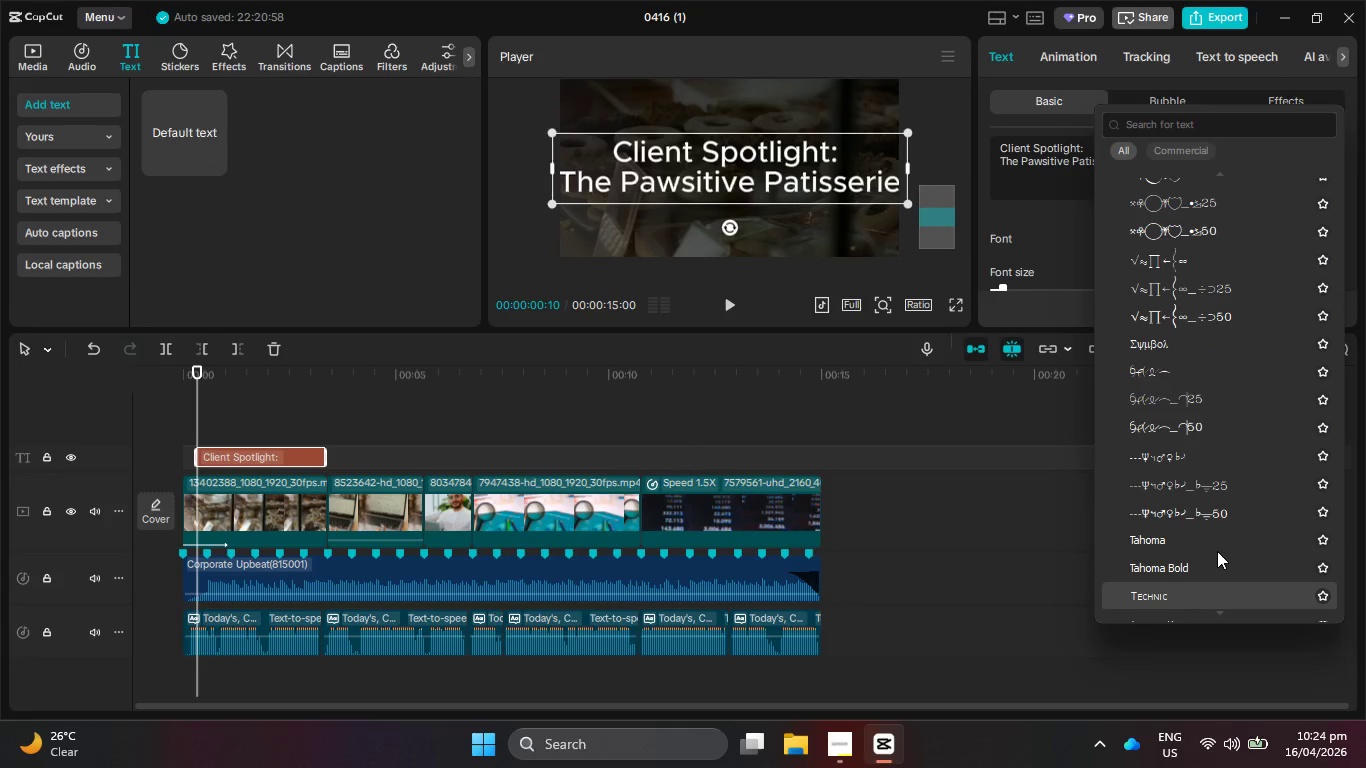 
key(ArrowDown)
 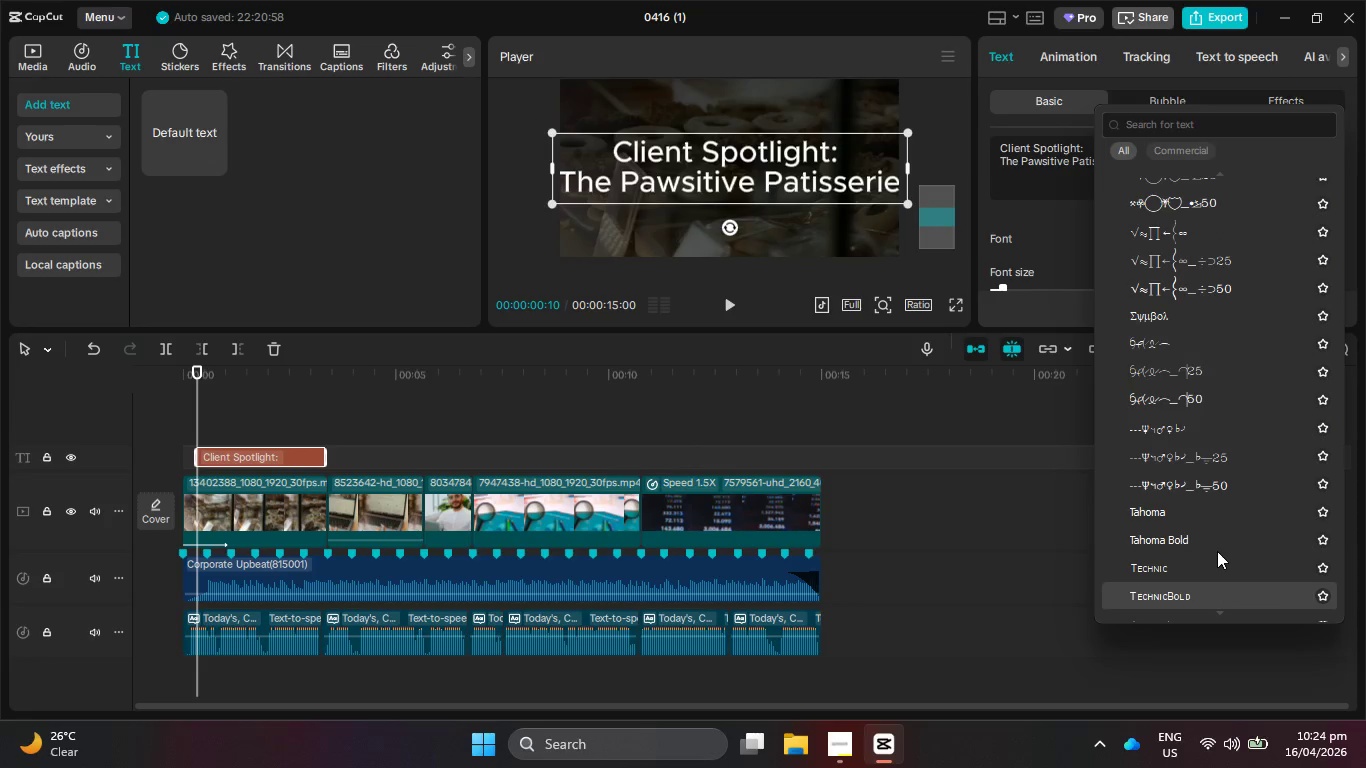 
key(ArrowDown)
 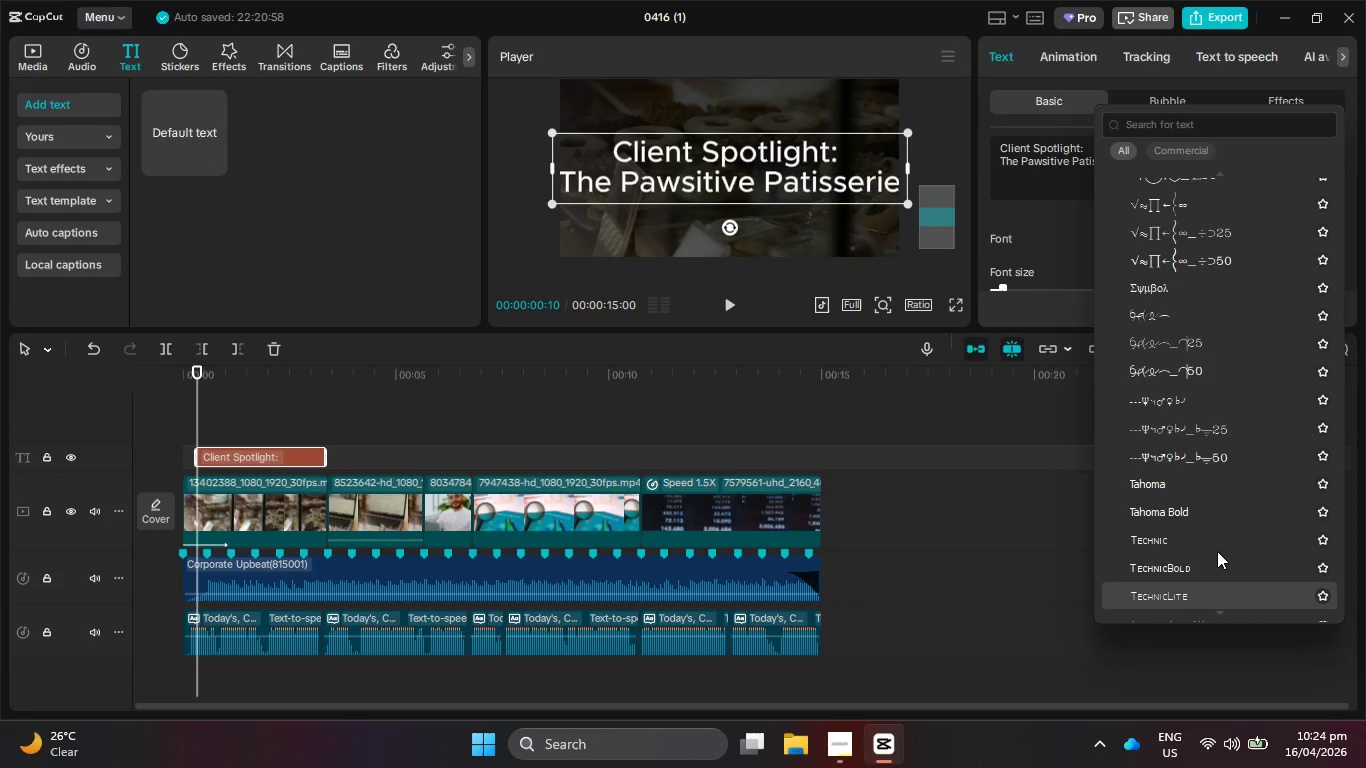 
key(ArrowDown)
 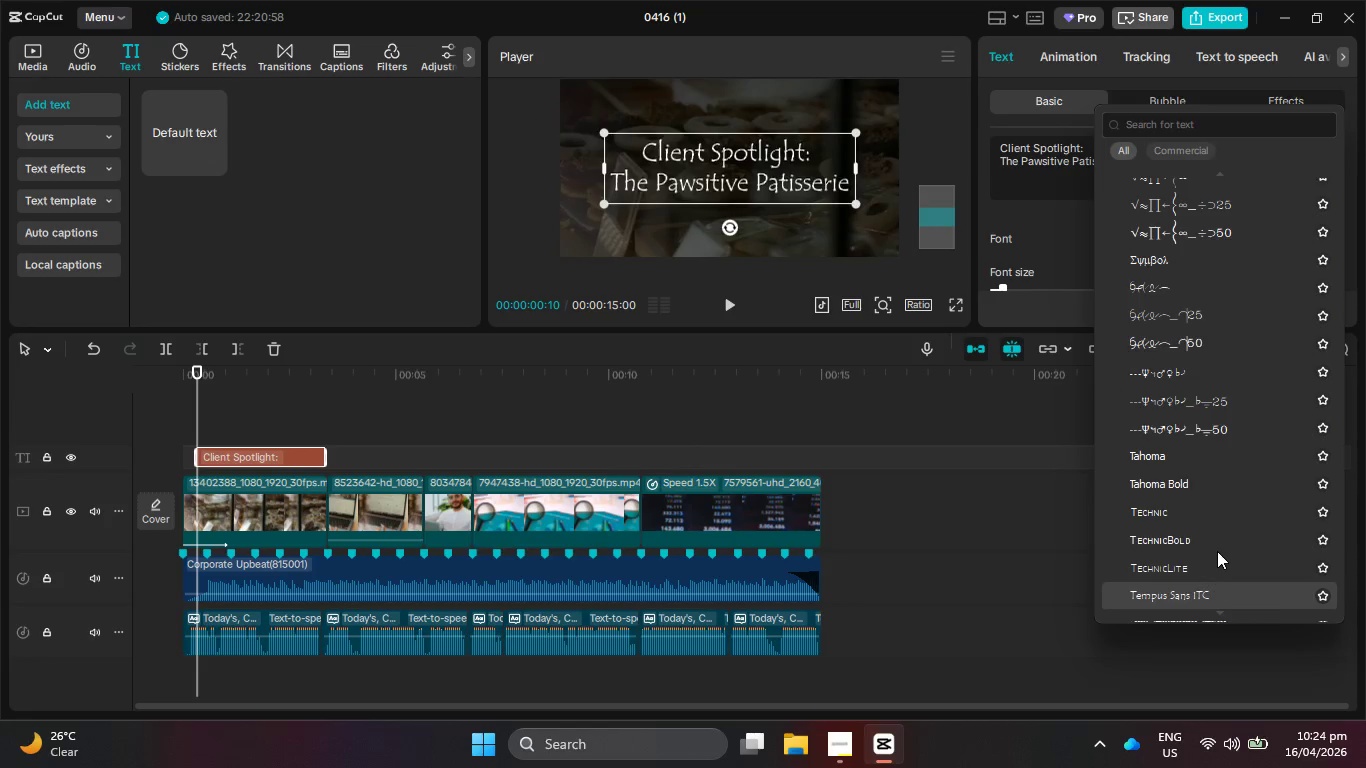 
key(ArrowDown)
 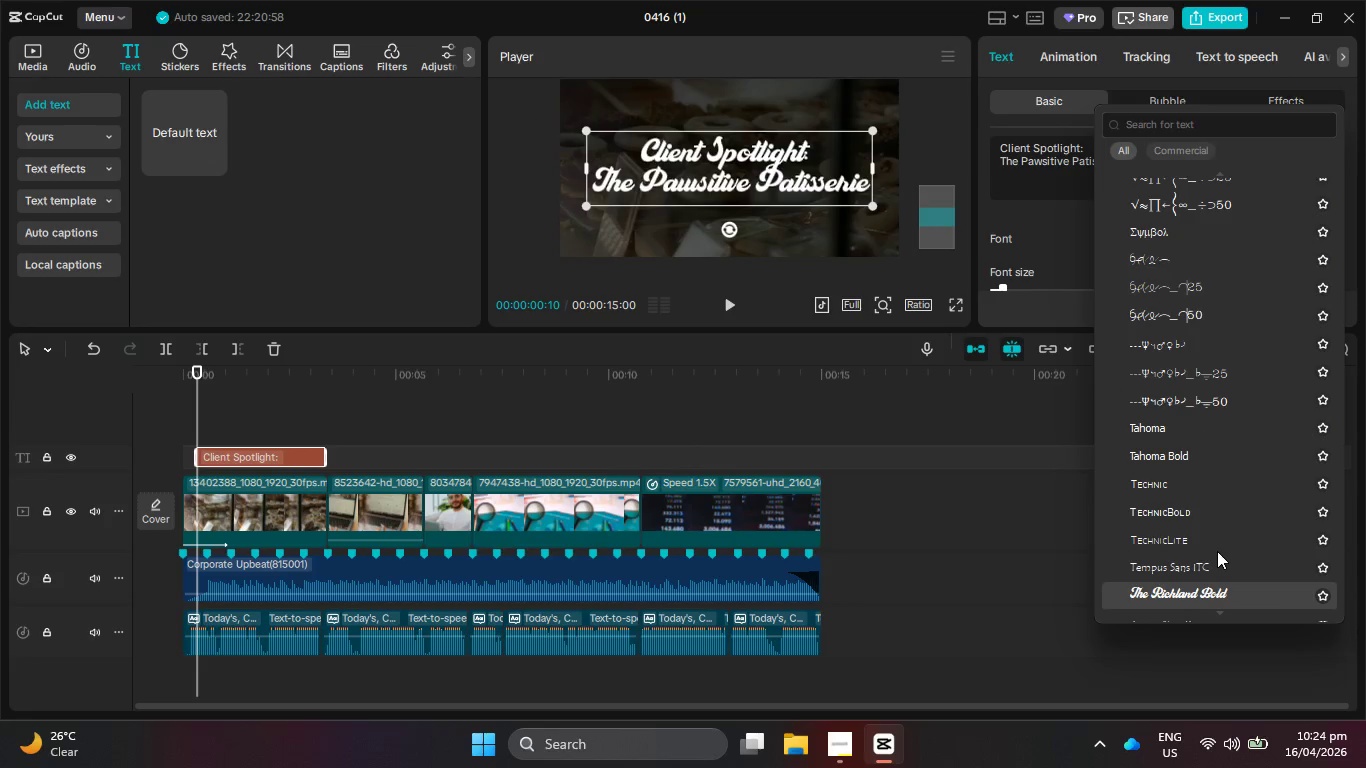 
key(ArrowDown)
 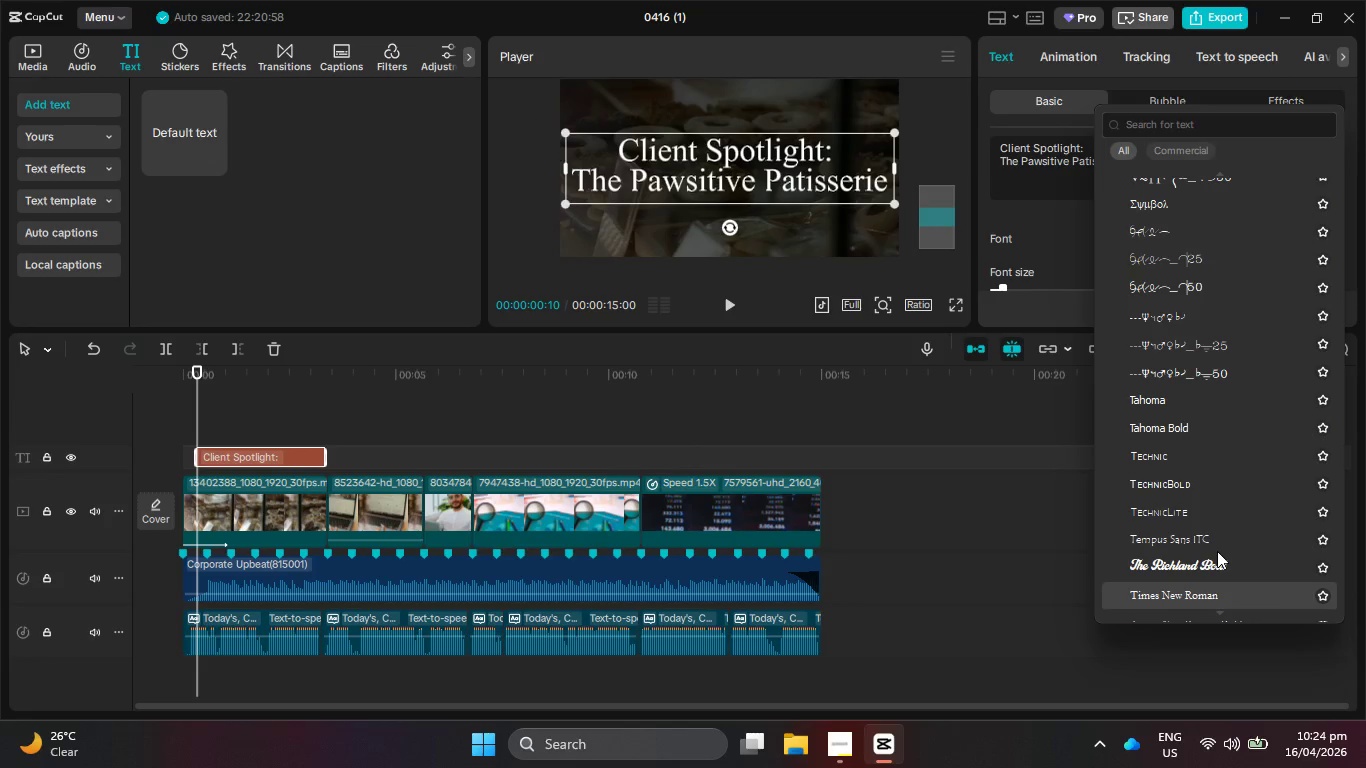 
key(ArrowDown)
 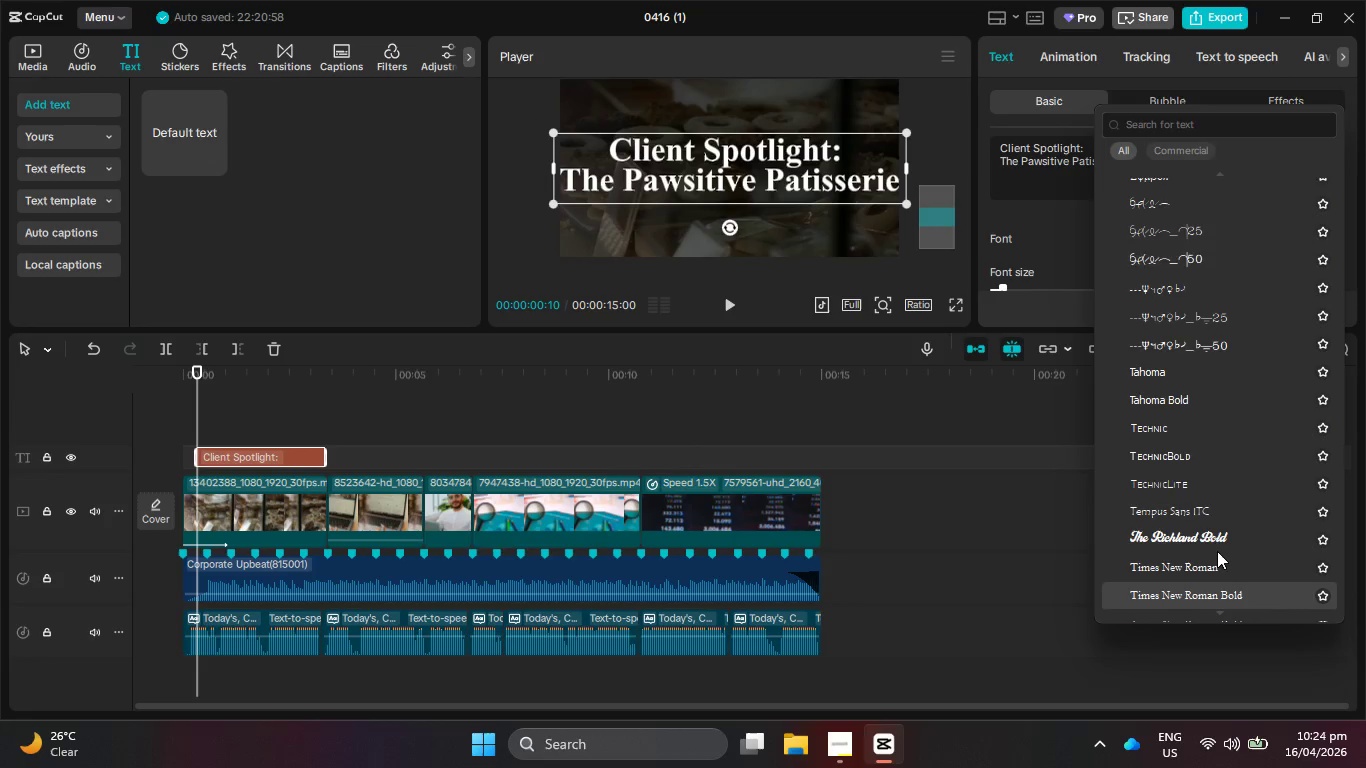 
key(ArrowDown)
 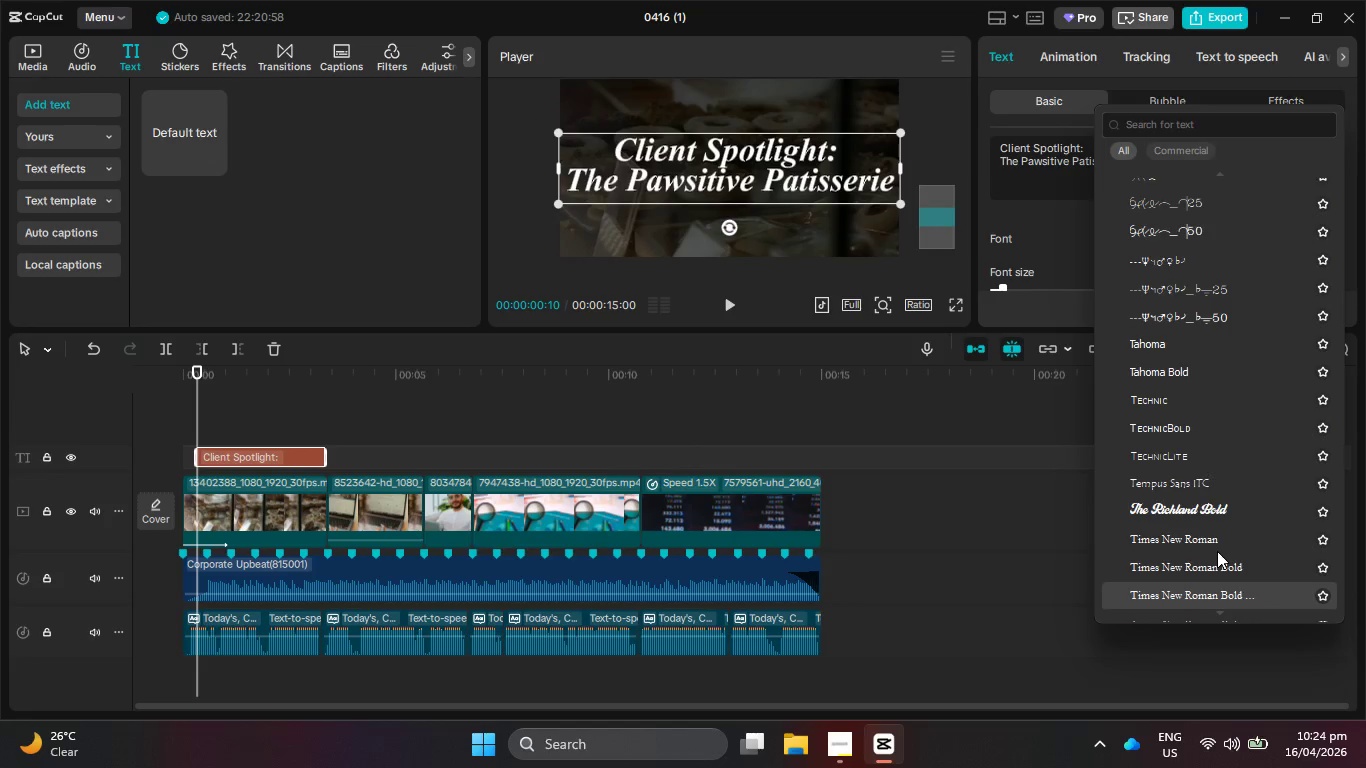 
key(ArrowDown)
 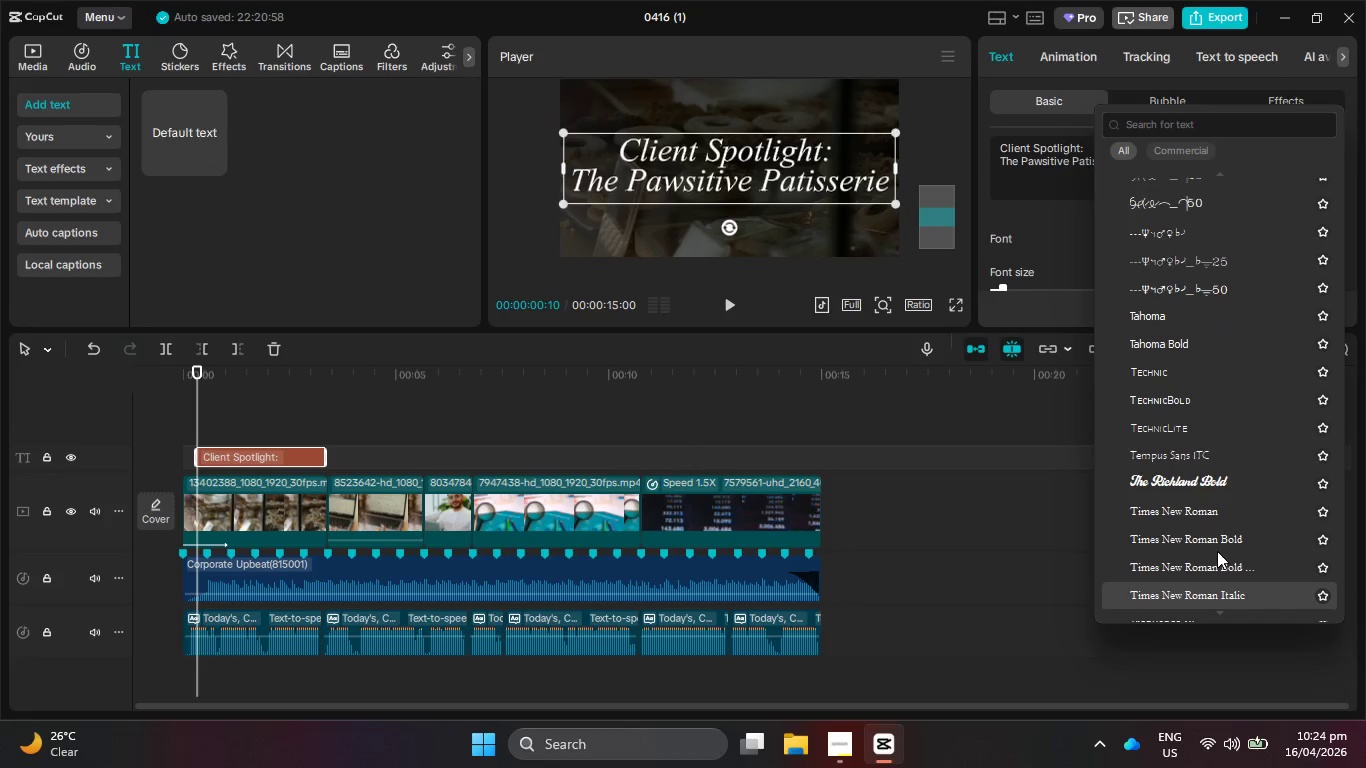 
key(ArrowDown)
 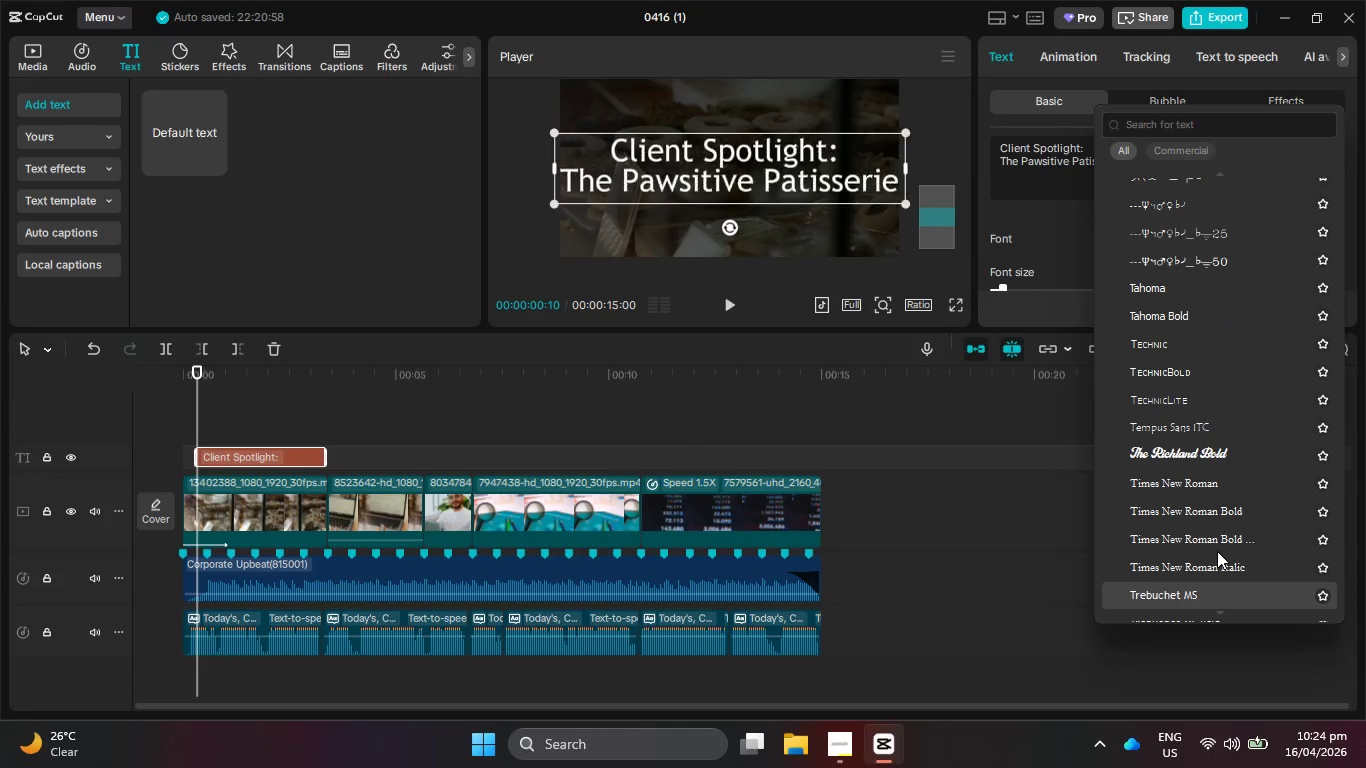 
key(ArrowDown)
 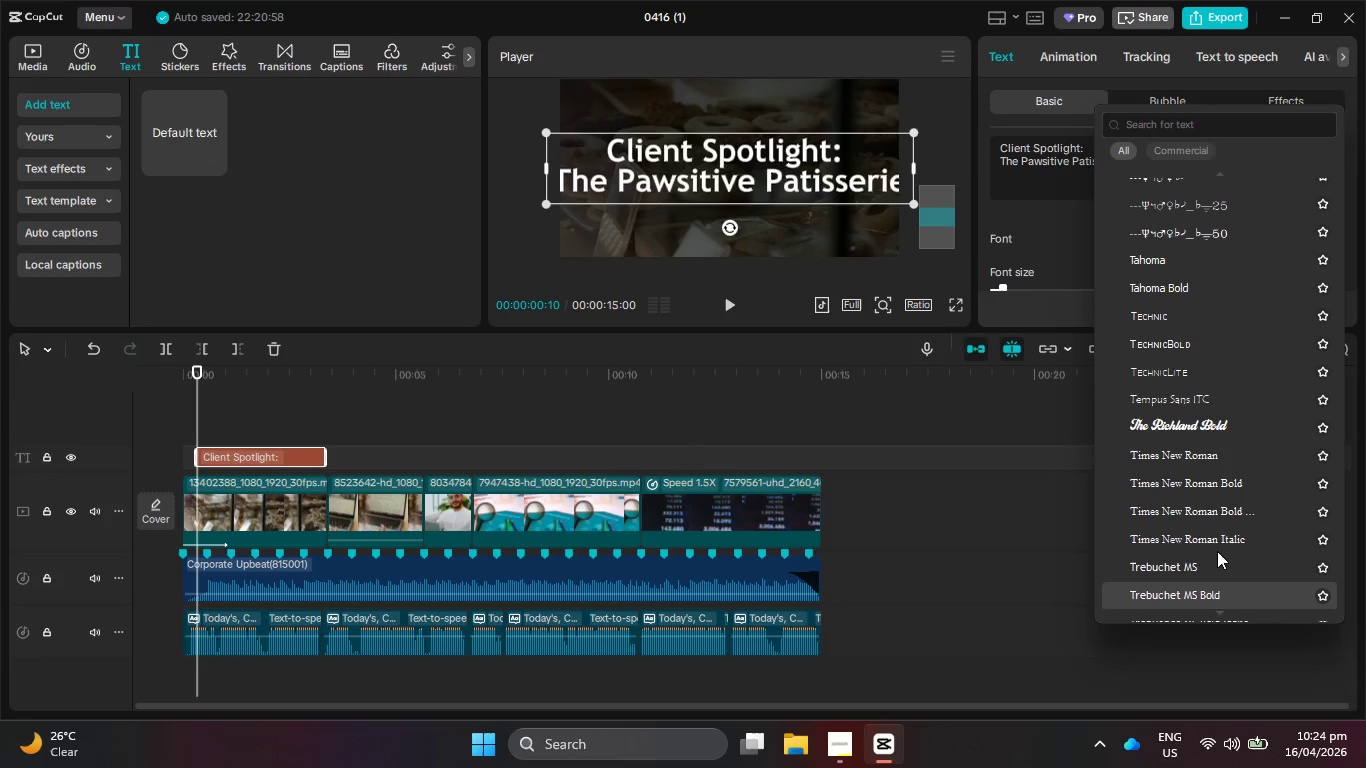 
key(ArrowDown)
 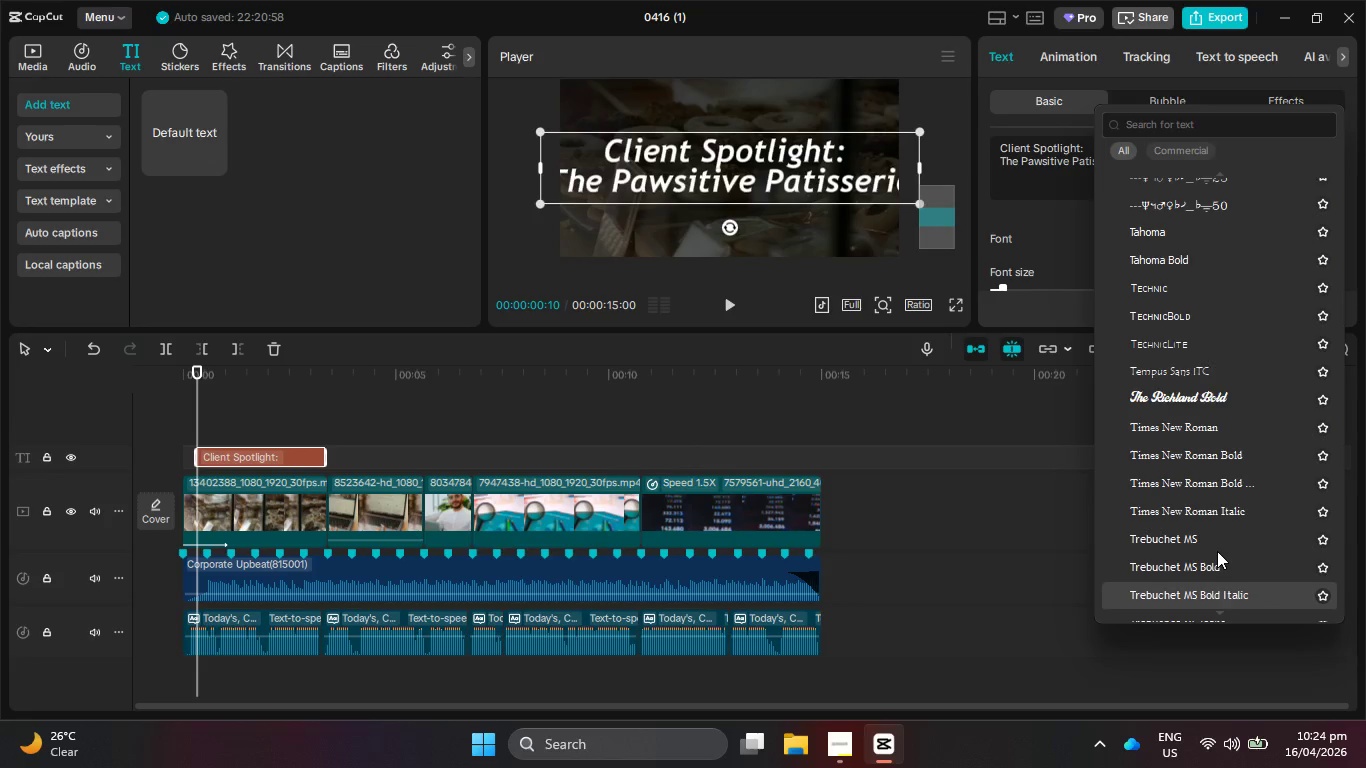 
key(ArrowDown)
 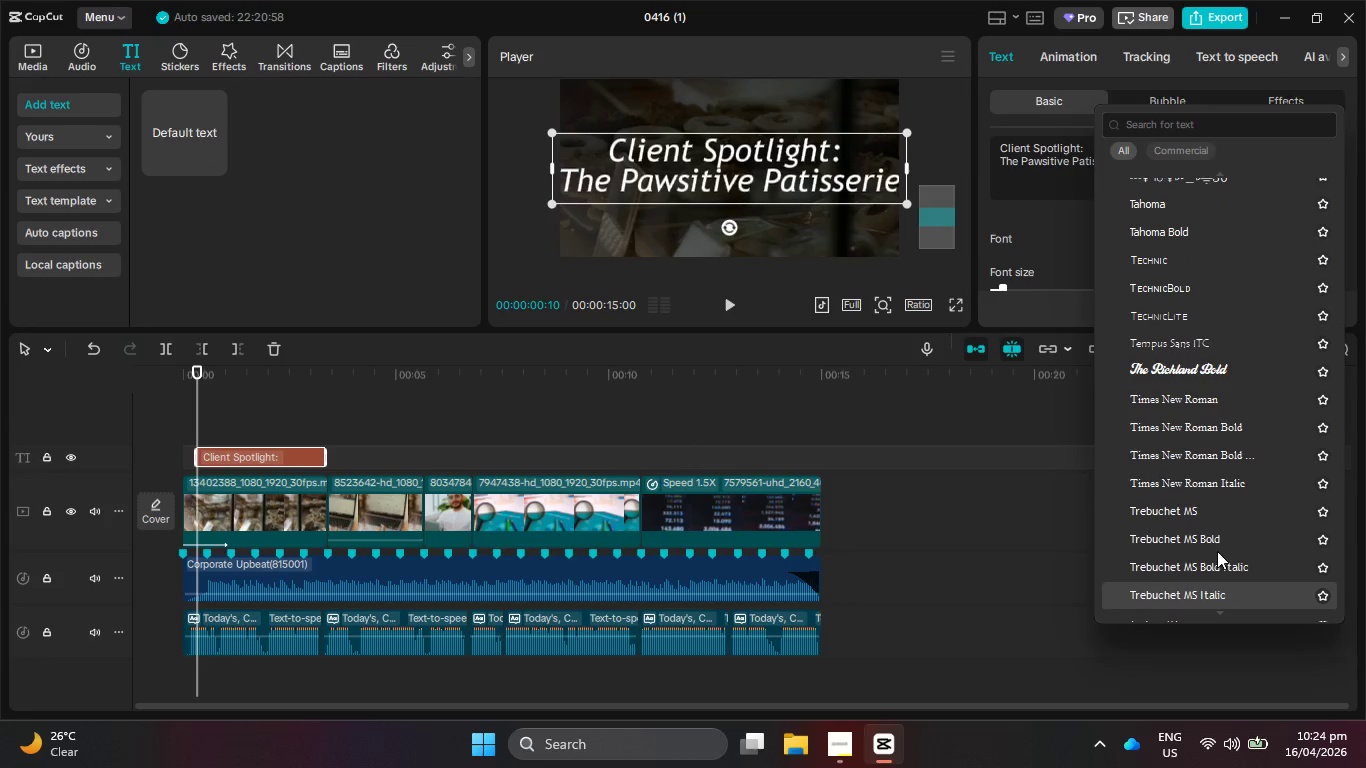 
key(ArrowDown)
 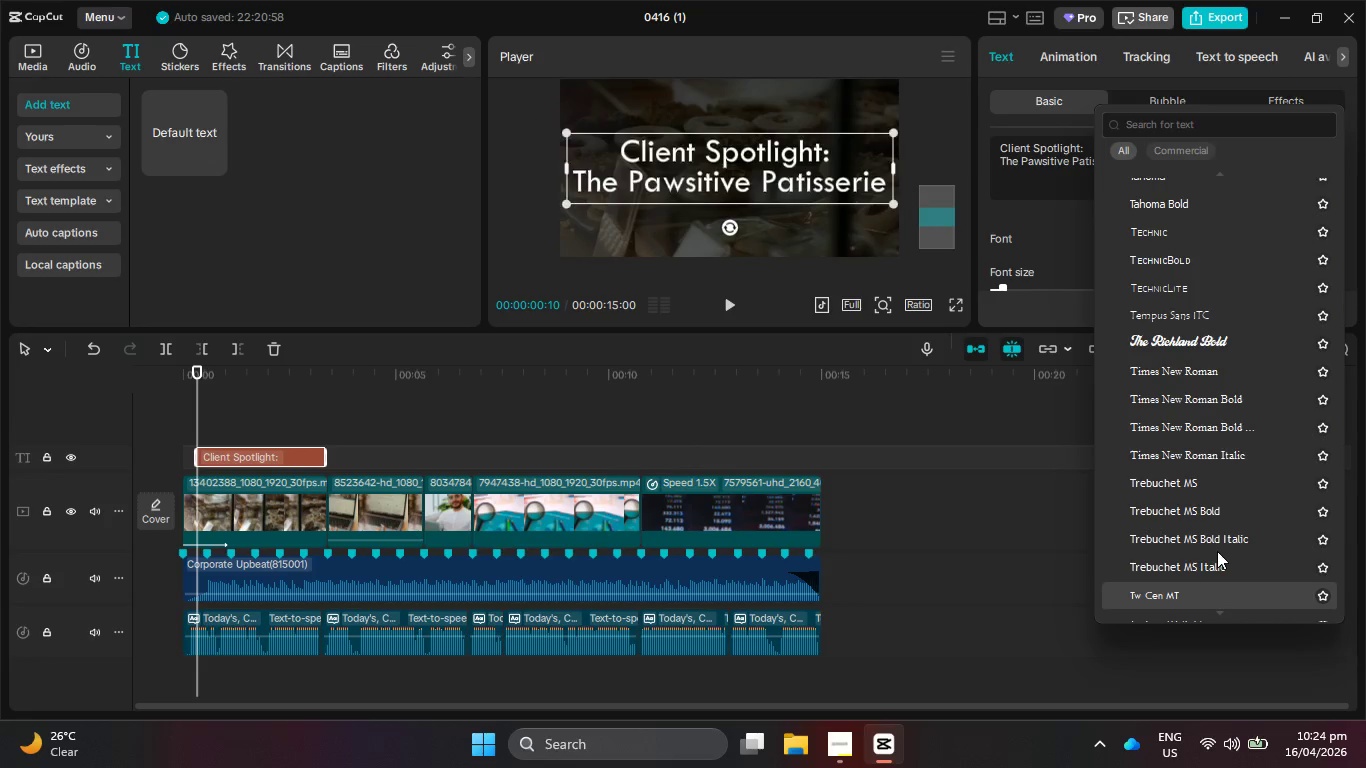 
key(ArrowDown)
 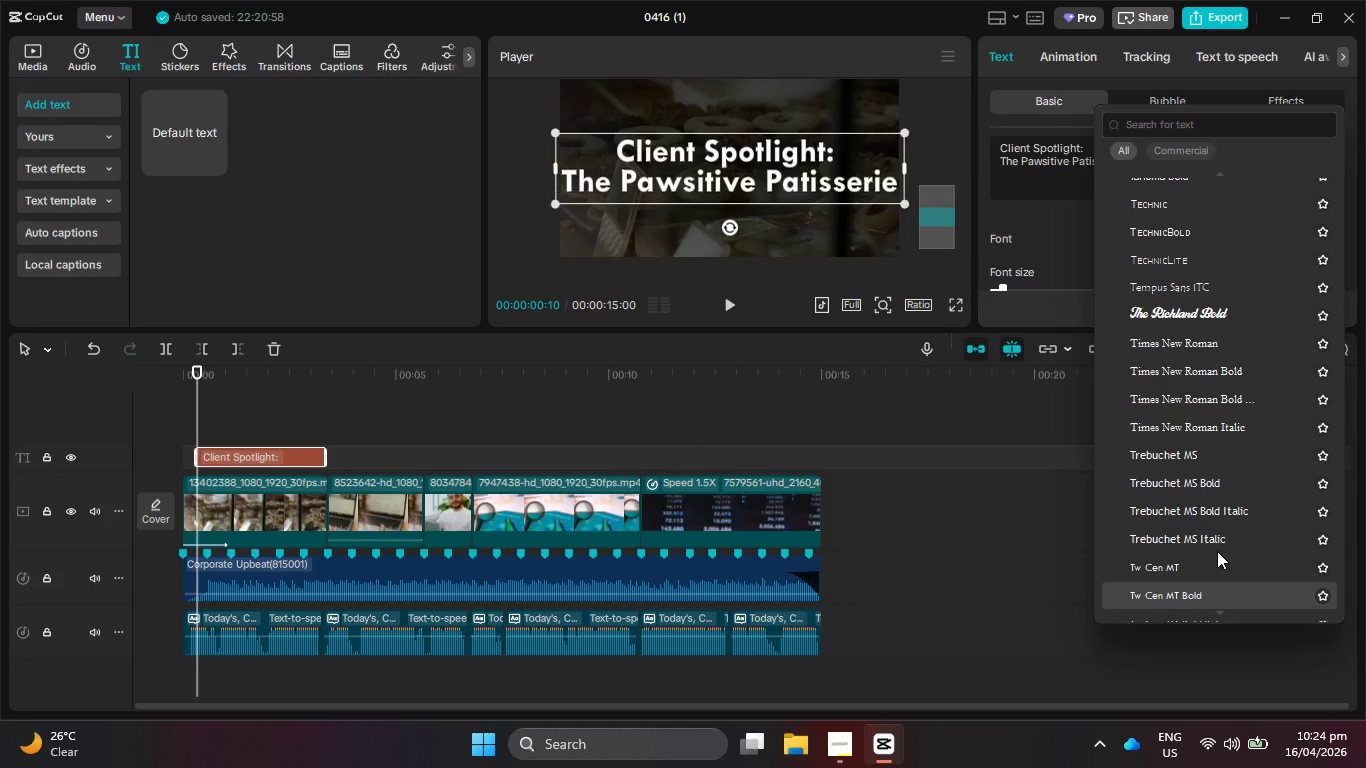 
key(ArrowDown)
 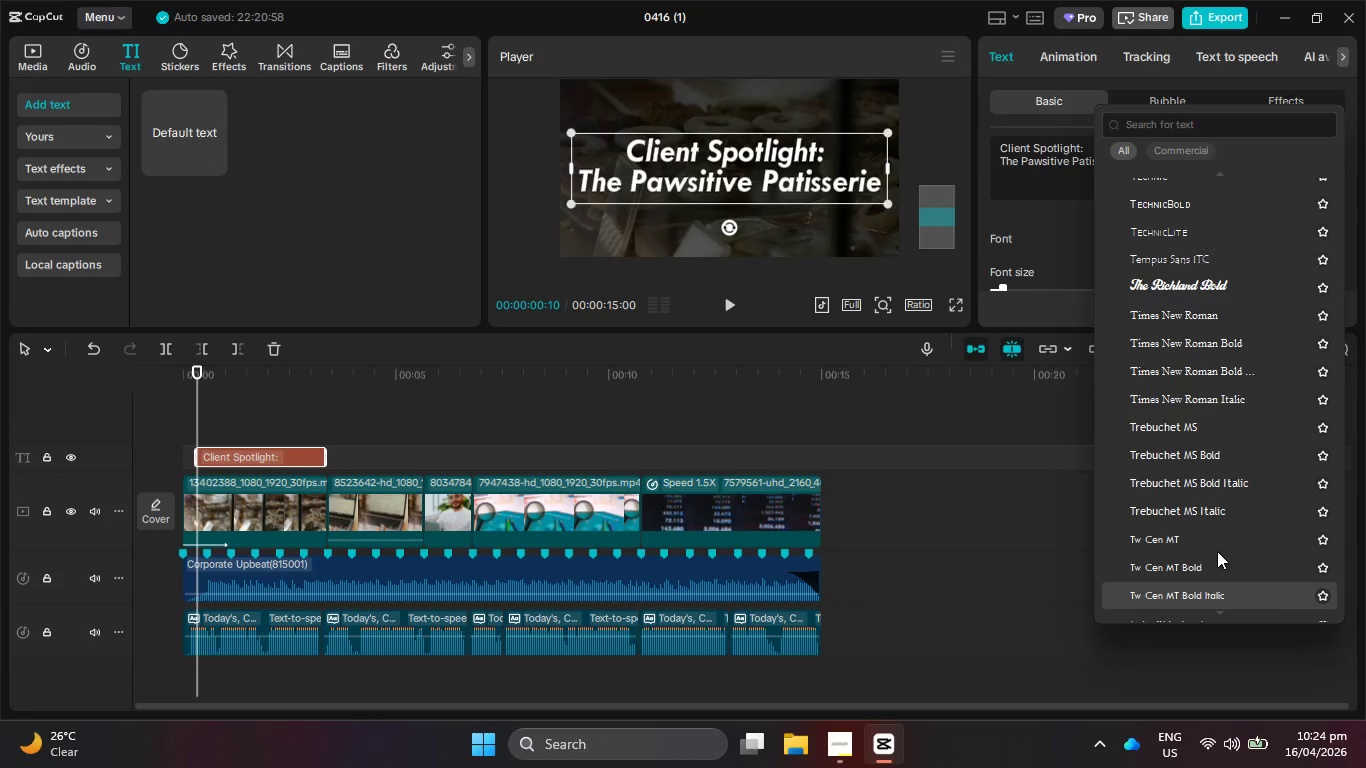 
key(ArrowDown)
 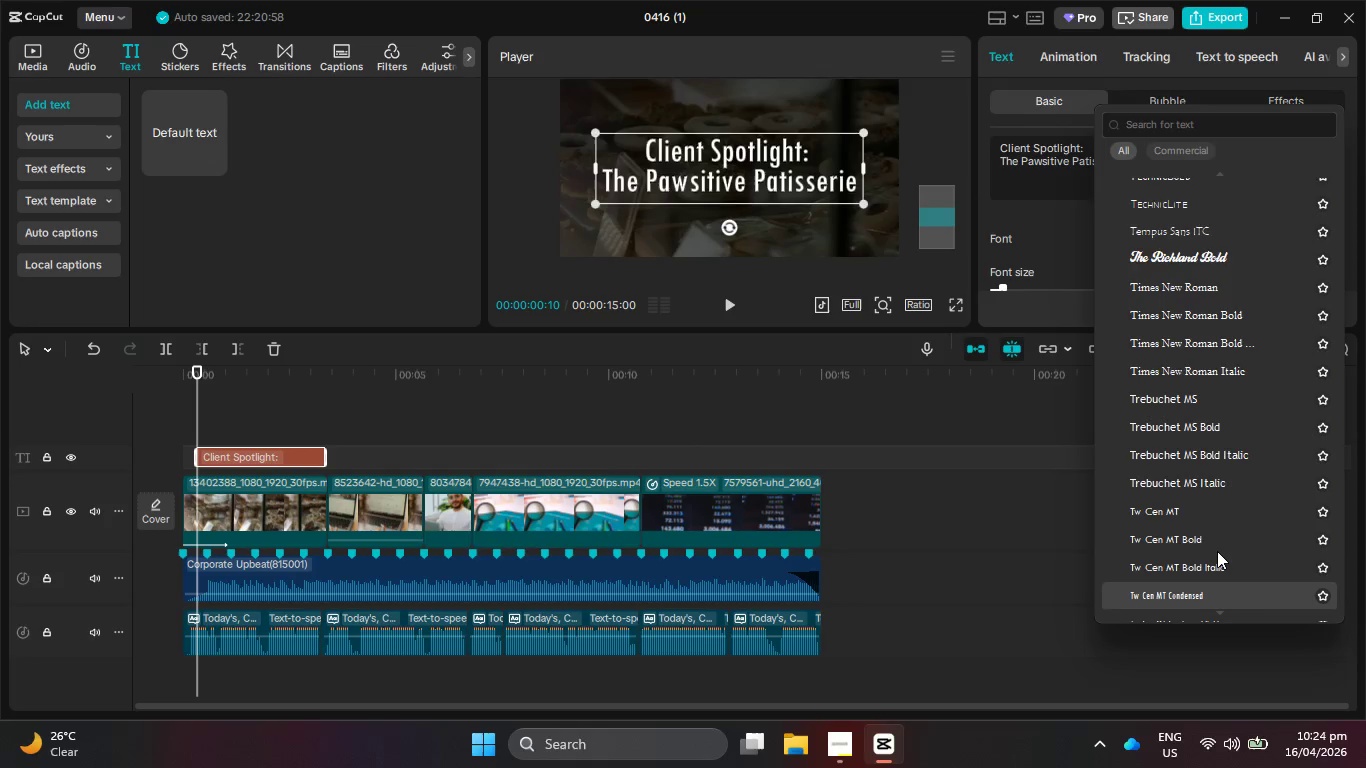 
key(ArrowDown)
 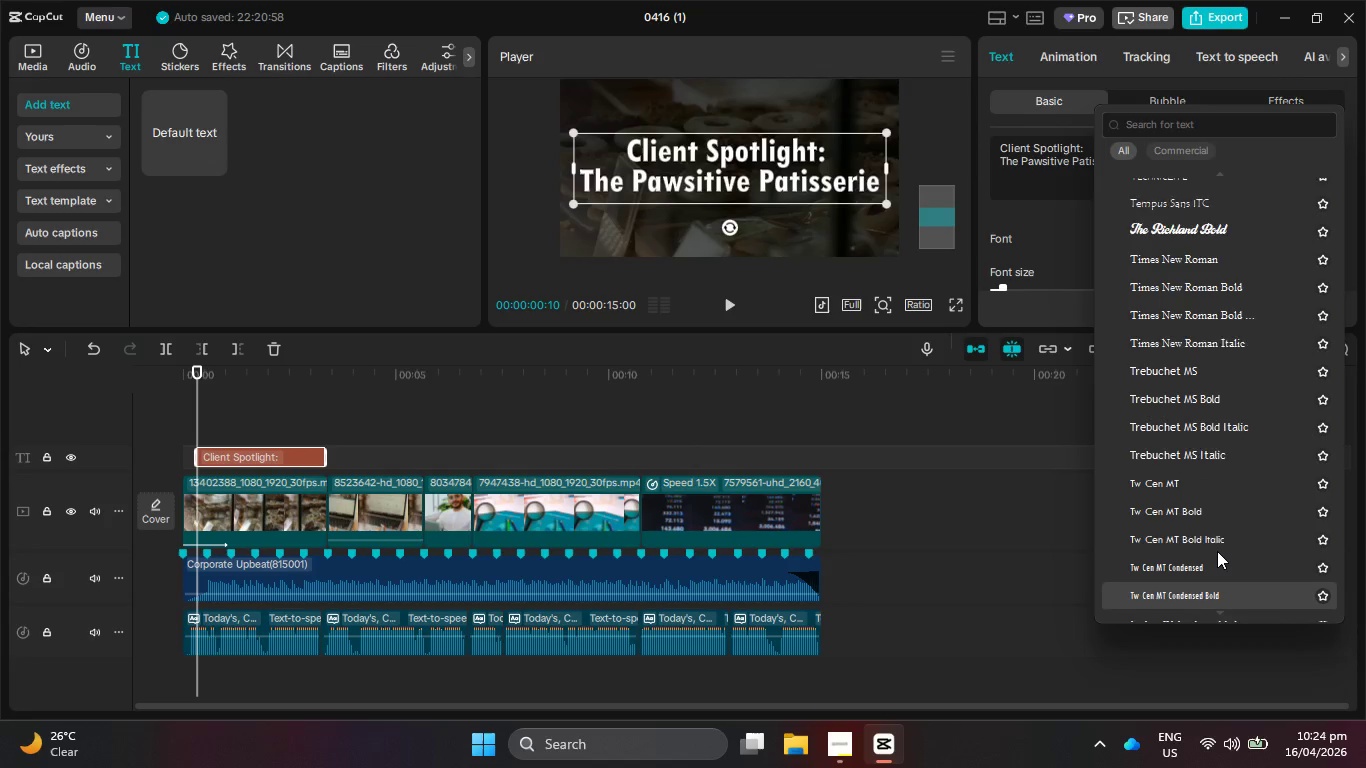 
key(ArrowDown)
 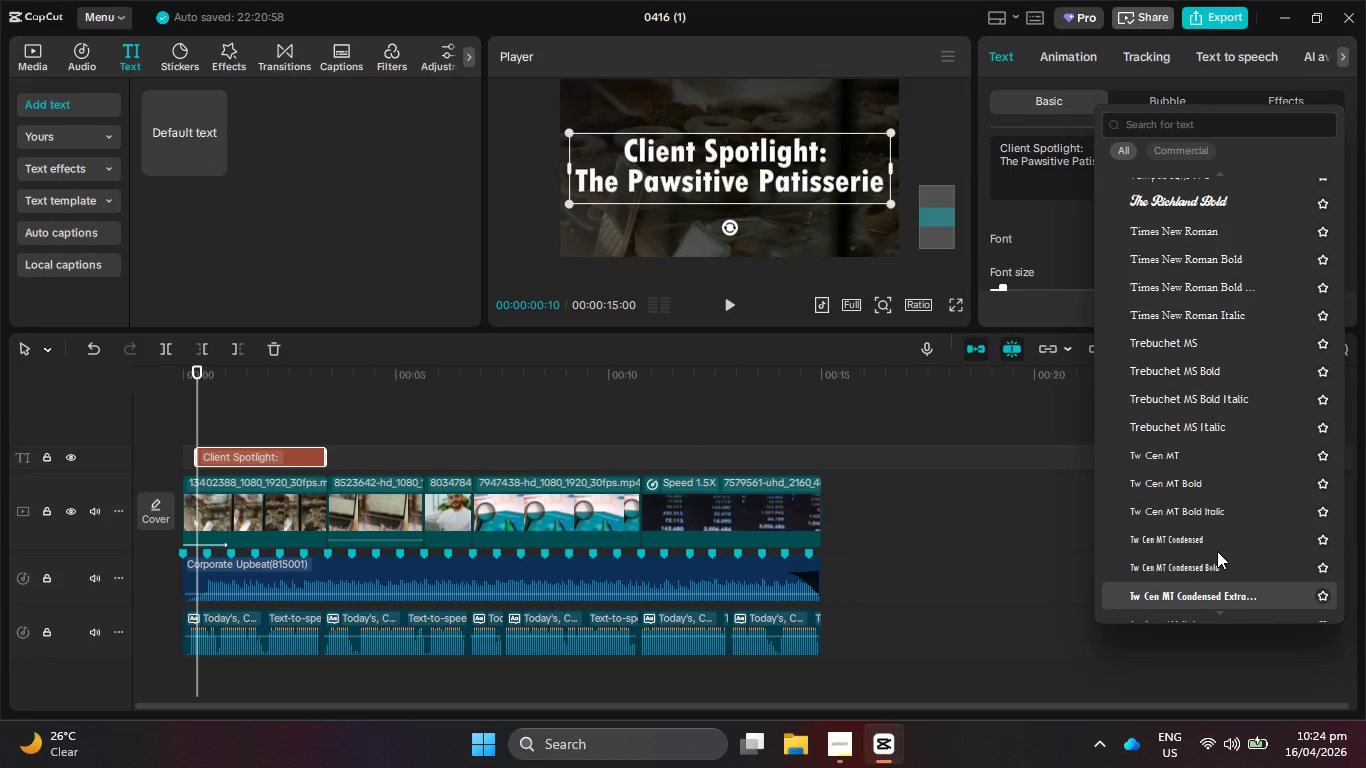 
key(ArrowDown)
 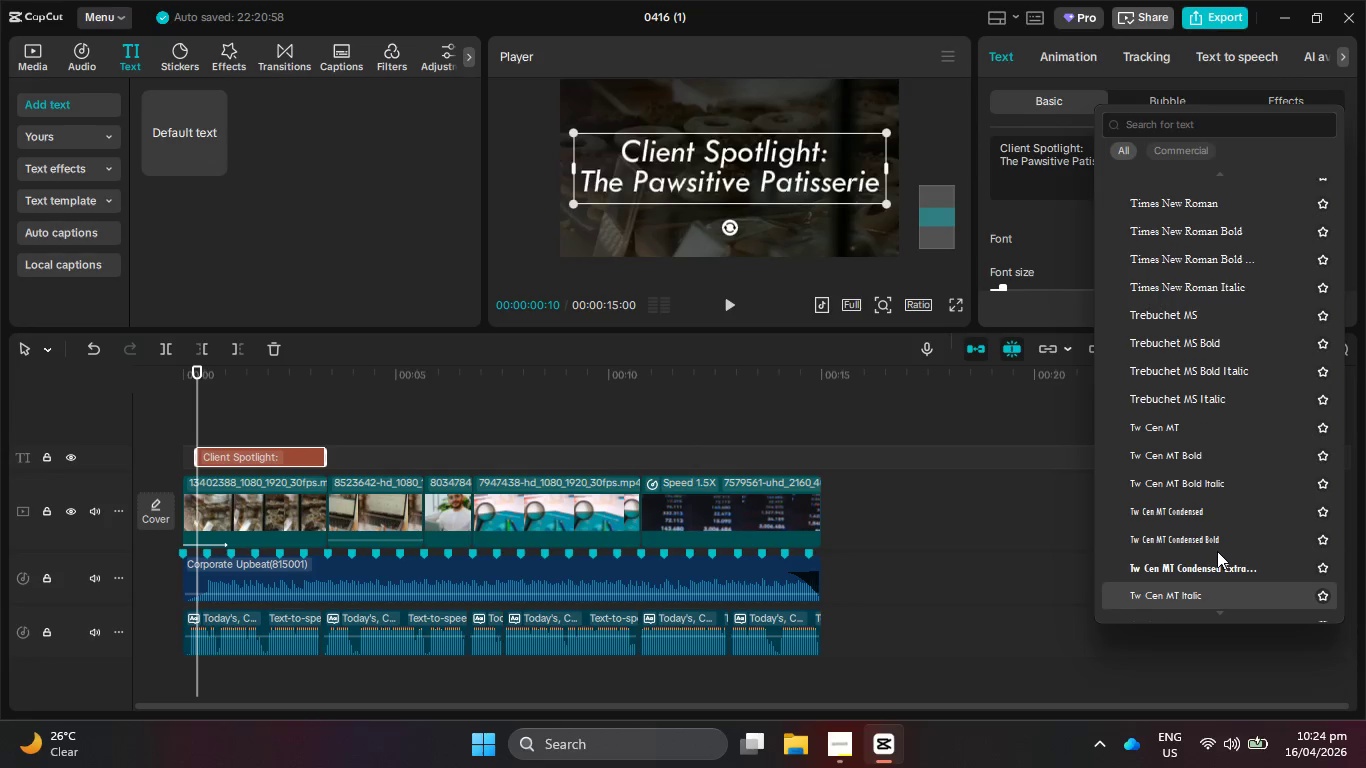 
key(ArrowDown)
 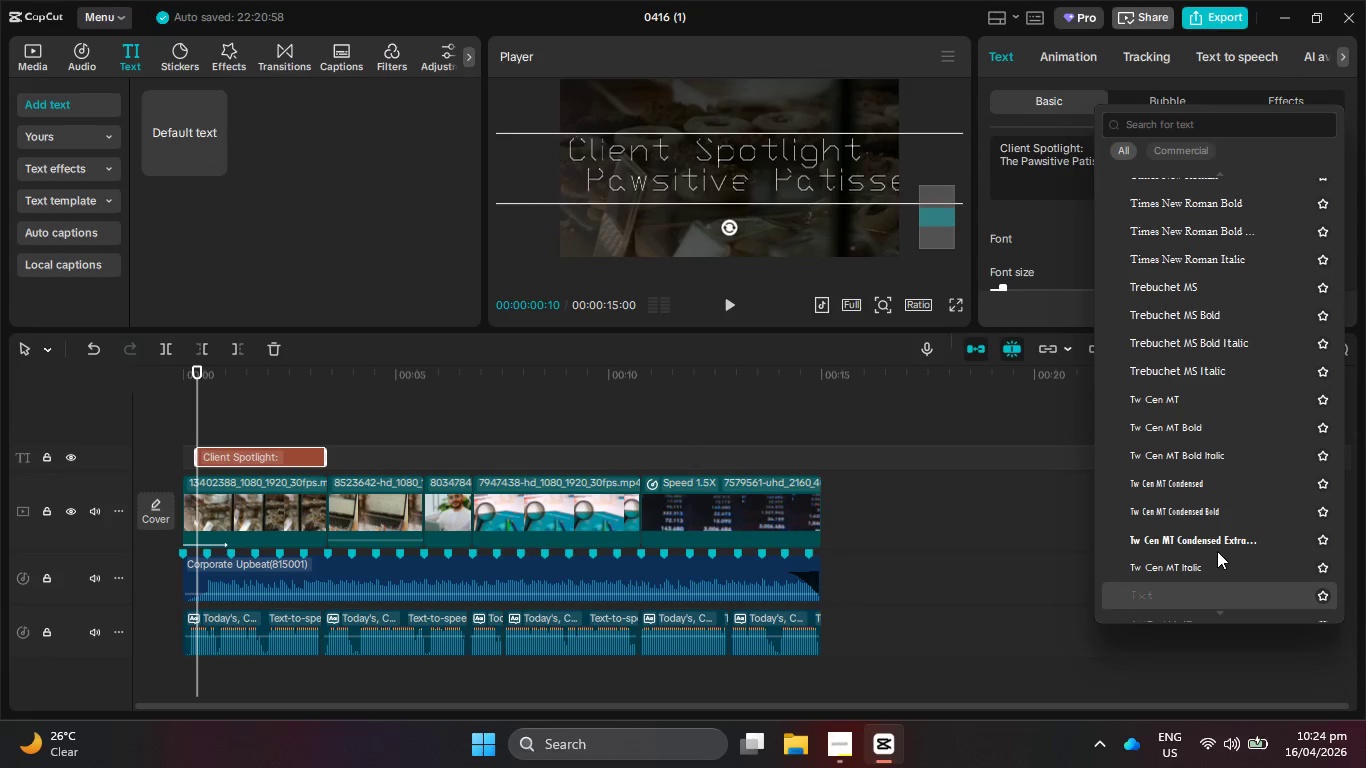 
key(ArrowDown)
 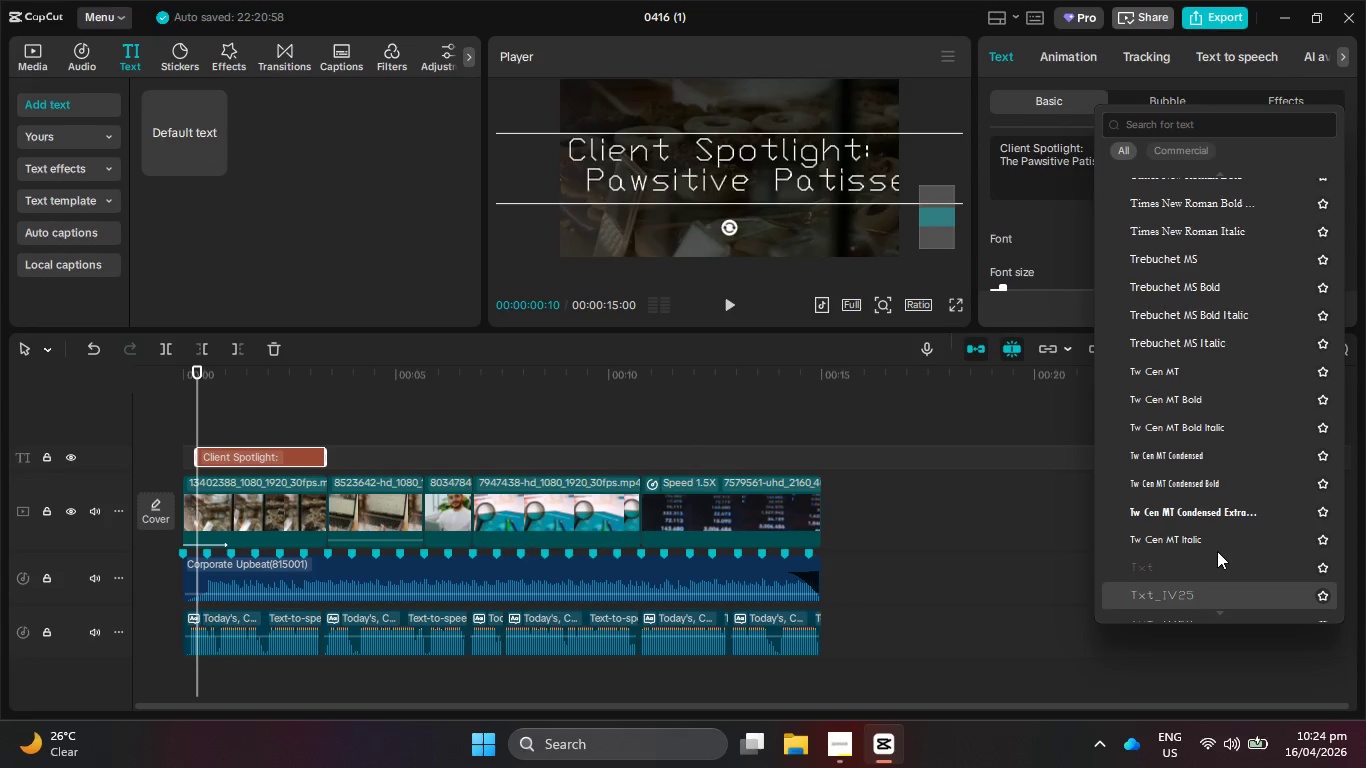 
key(ArrowDown)
 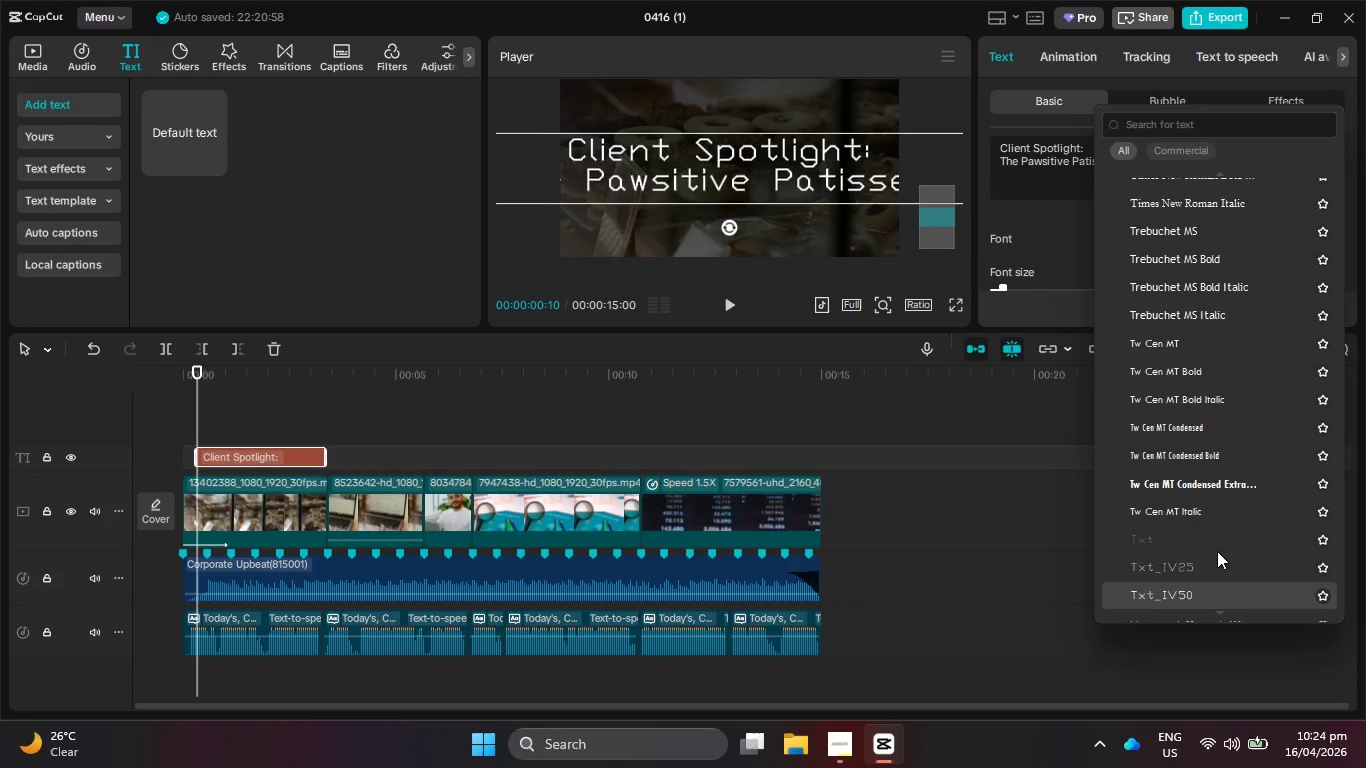 
key(ArrowDown)
 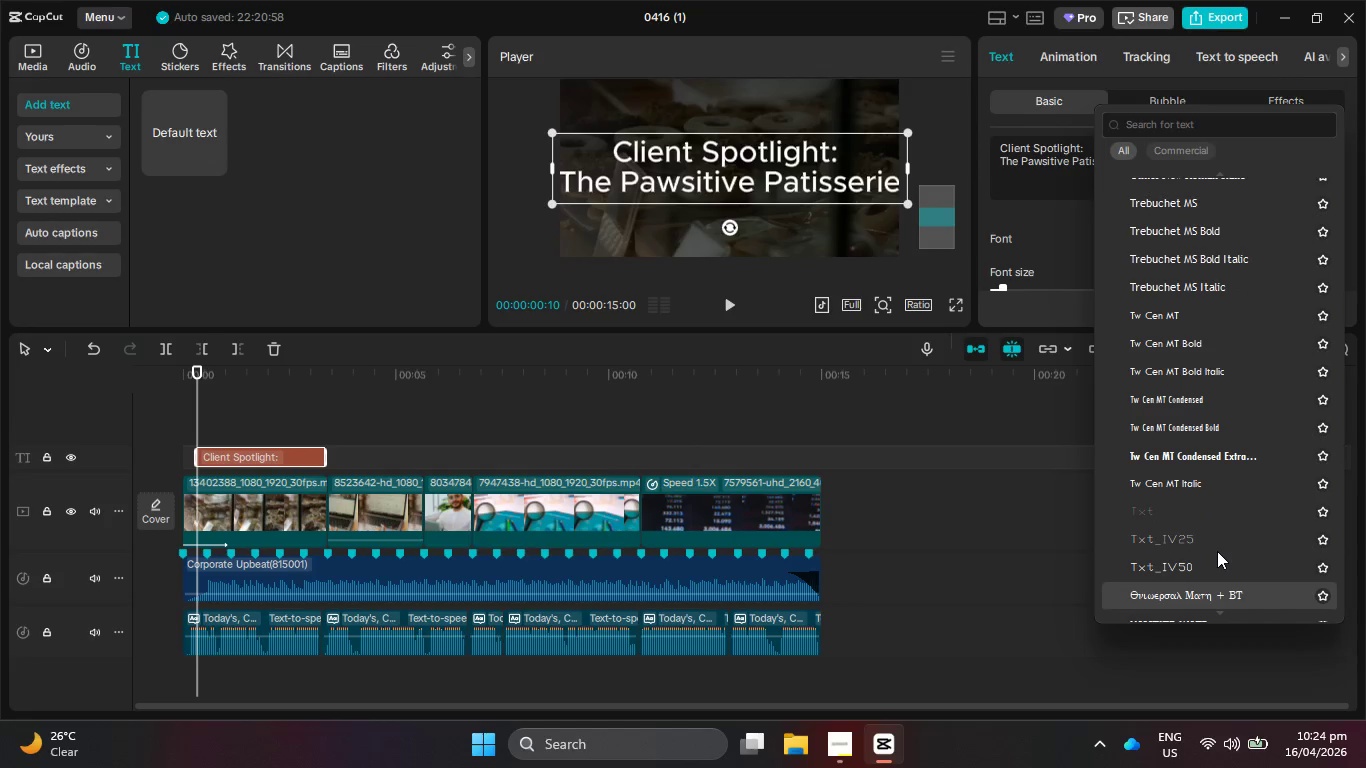 
key(ArrowDown)
 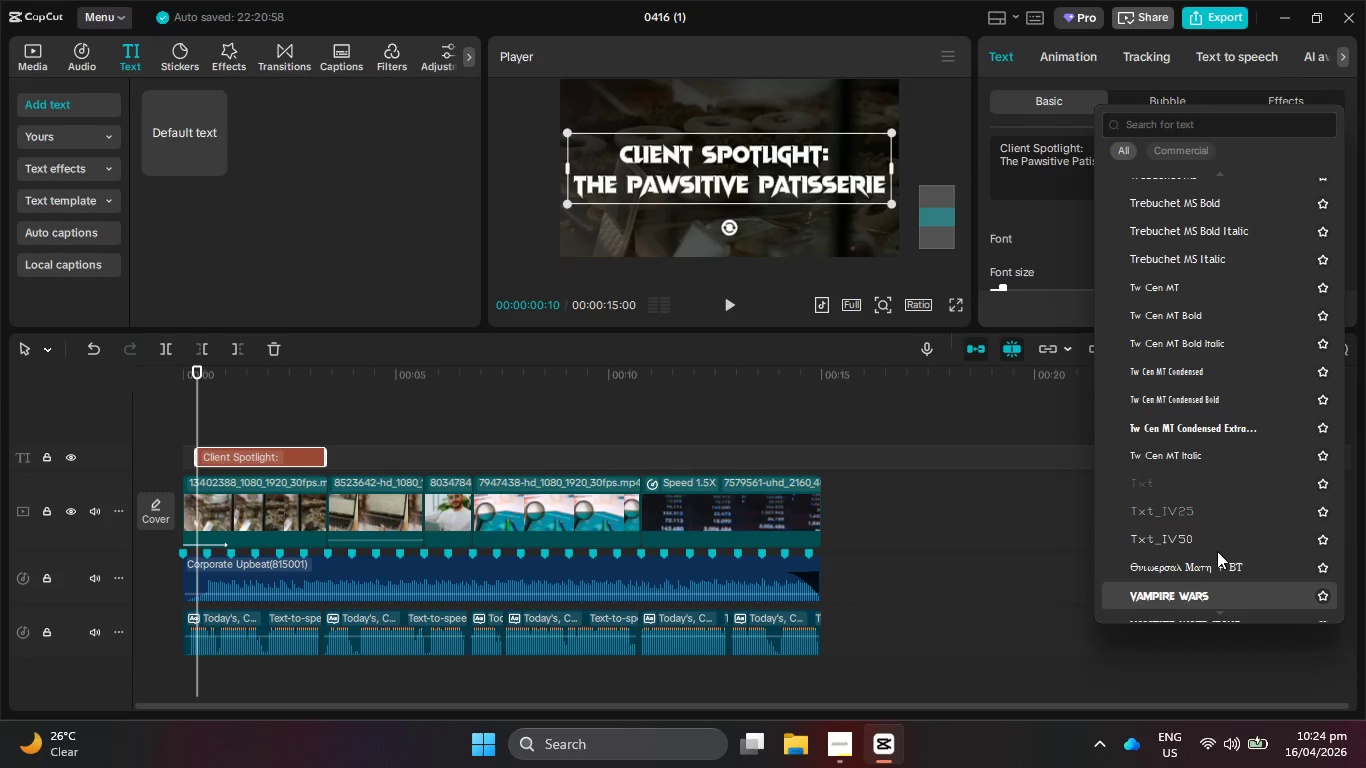 
key(ArrowDown)
 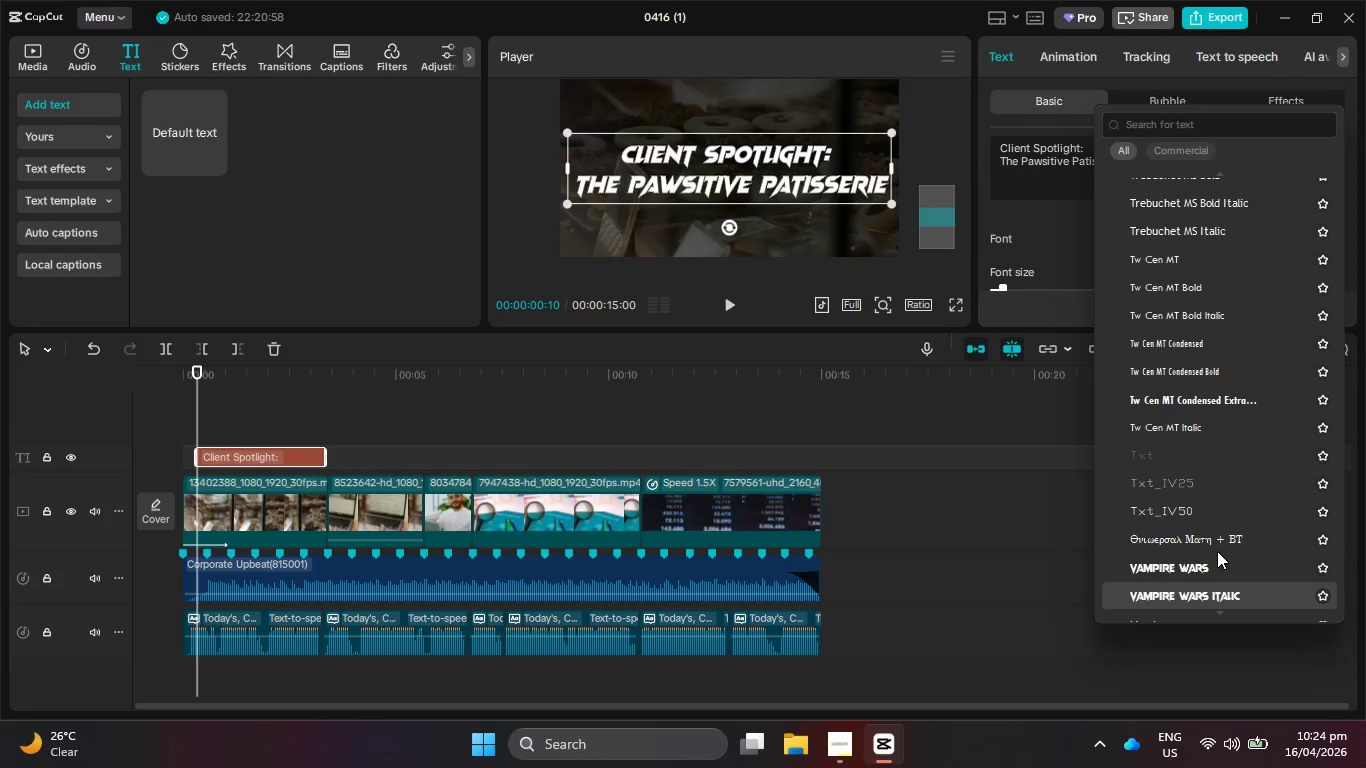 
key(ArrowDown)
 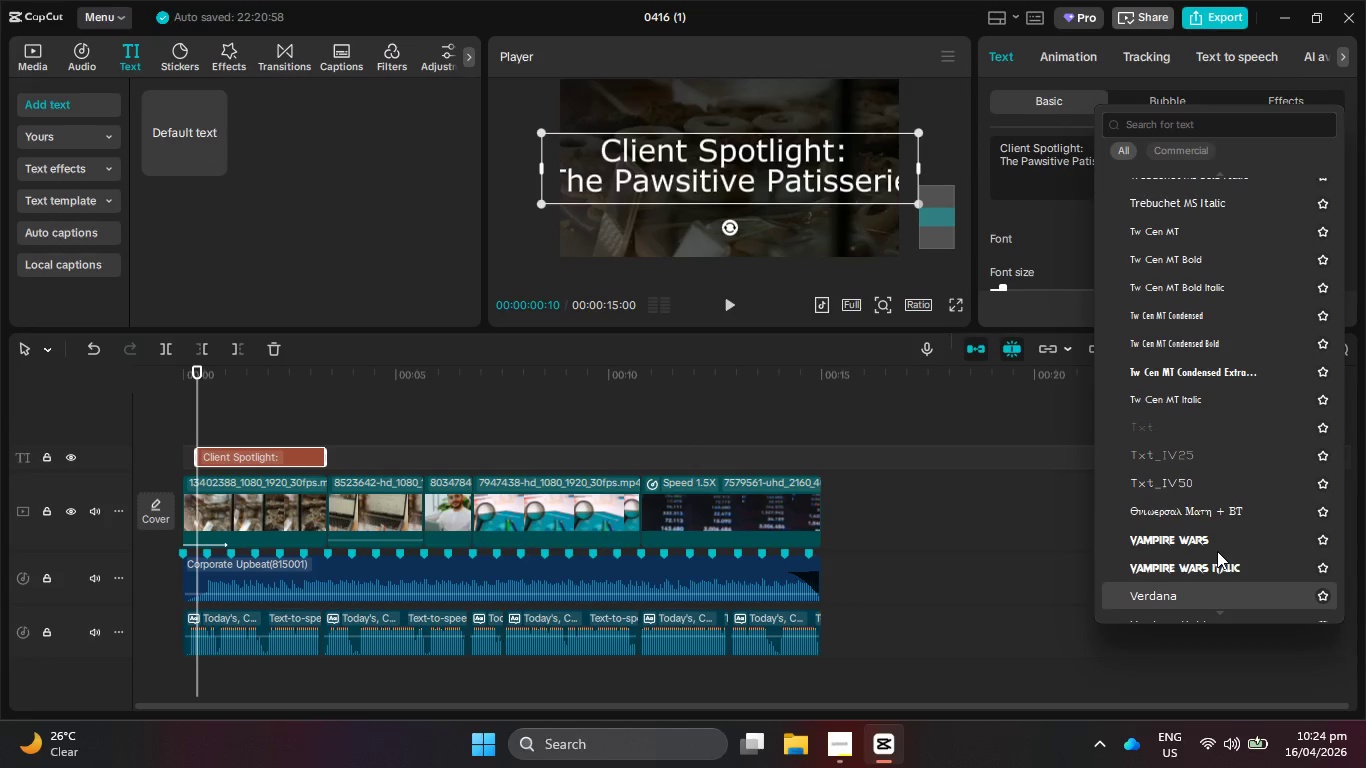 
key(ArrowDown)
 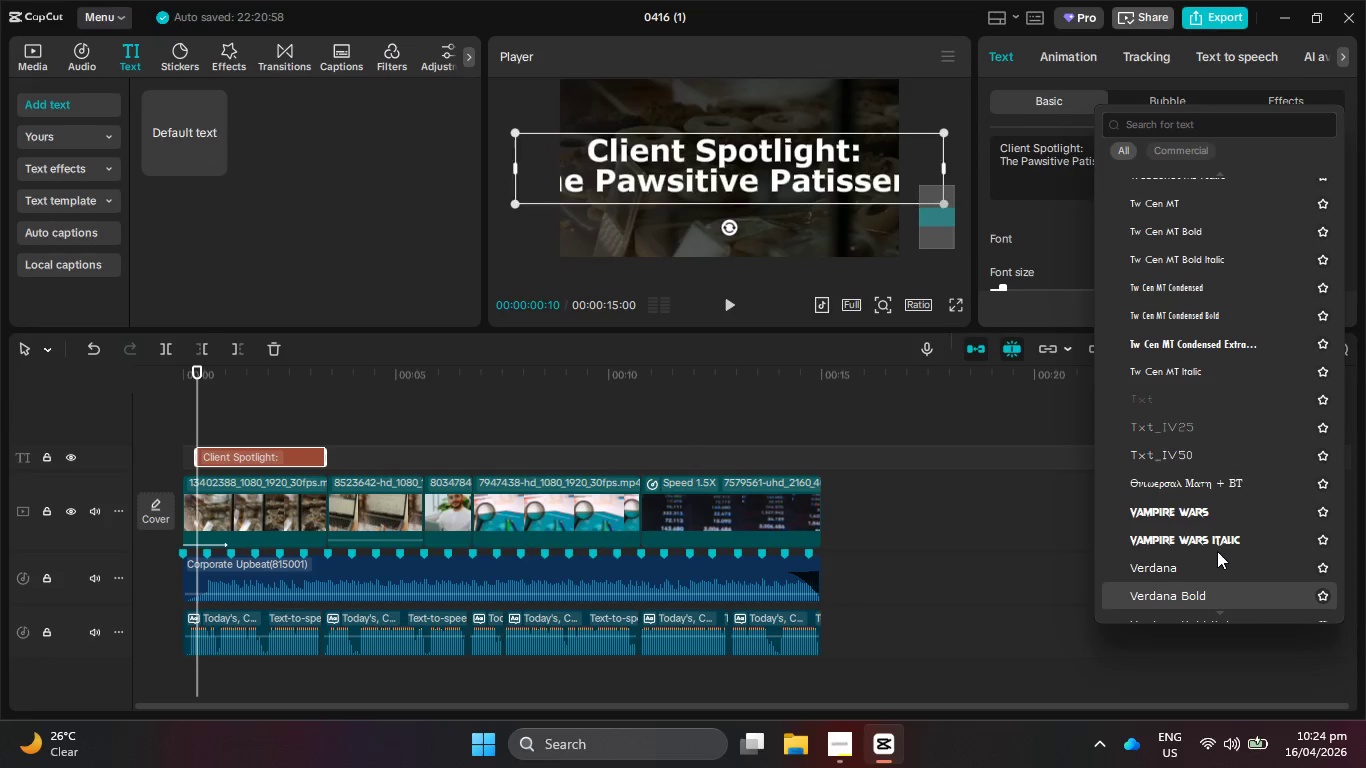 
key(ArrowDown)
 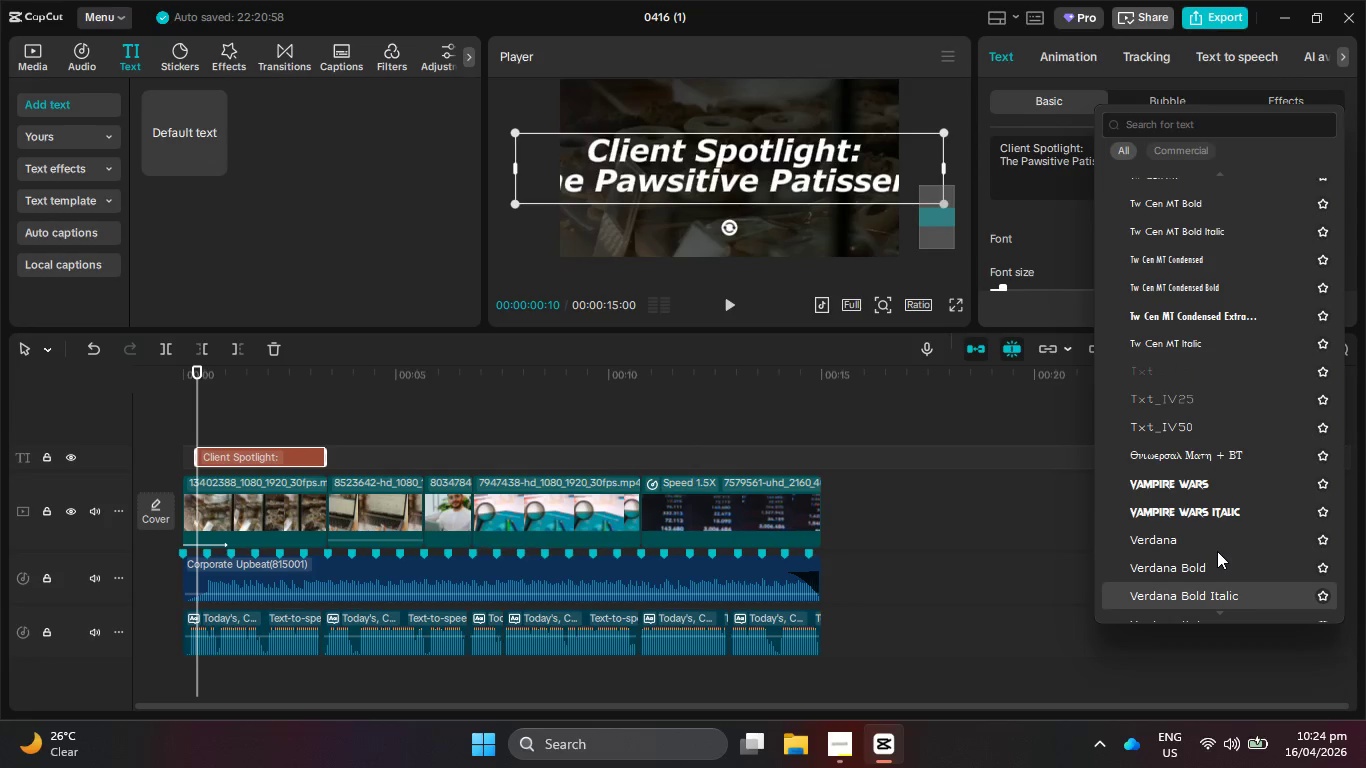 
key(ArrowDown)
 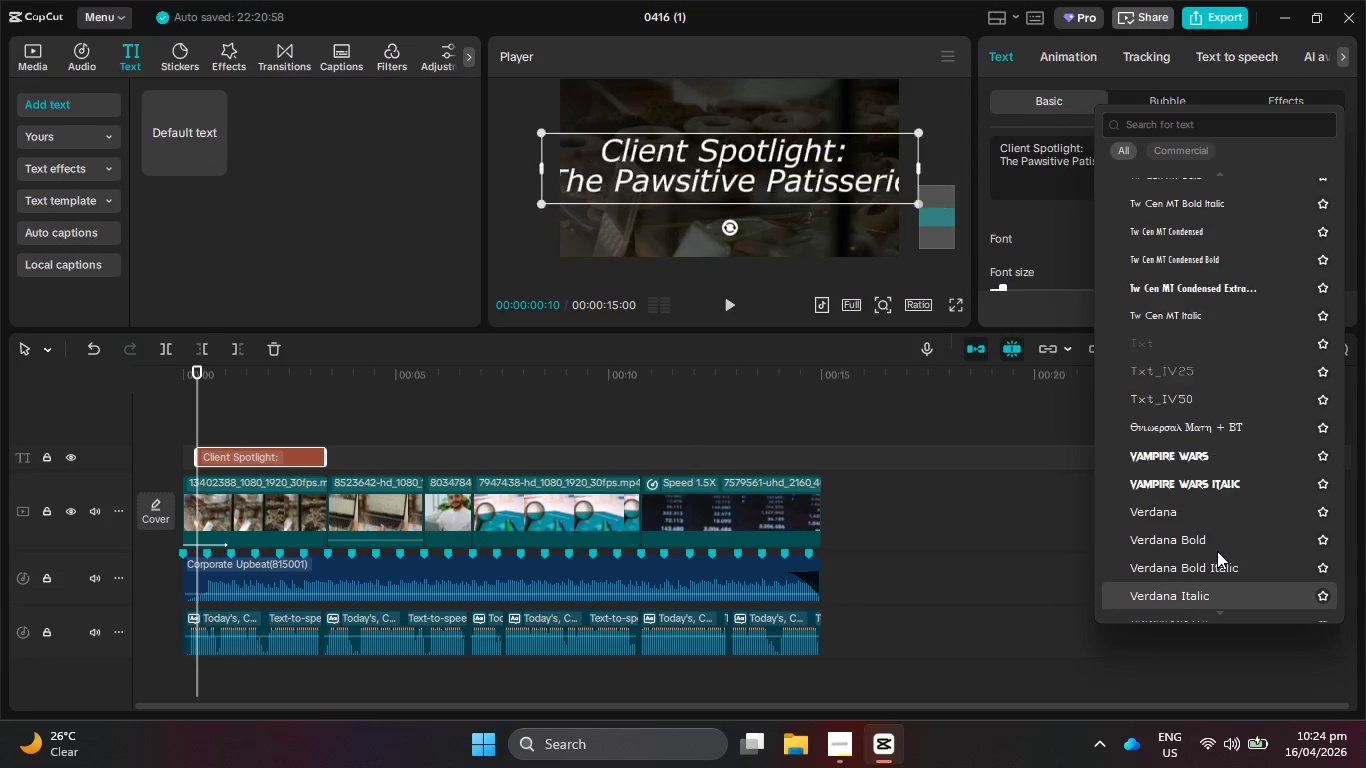 
key(ArrowDown)
 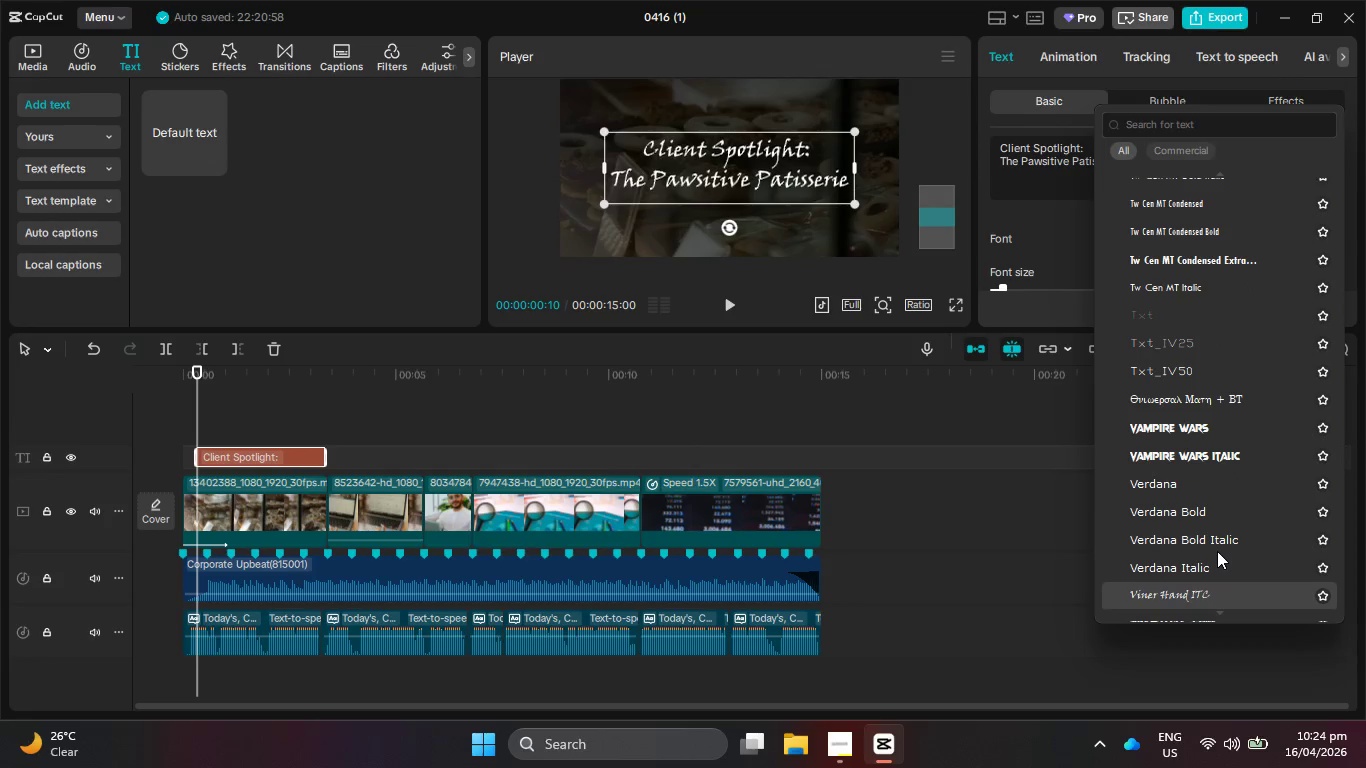 
key(ArrowDown)
 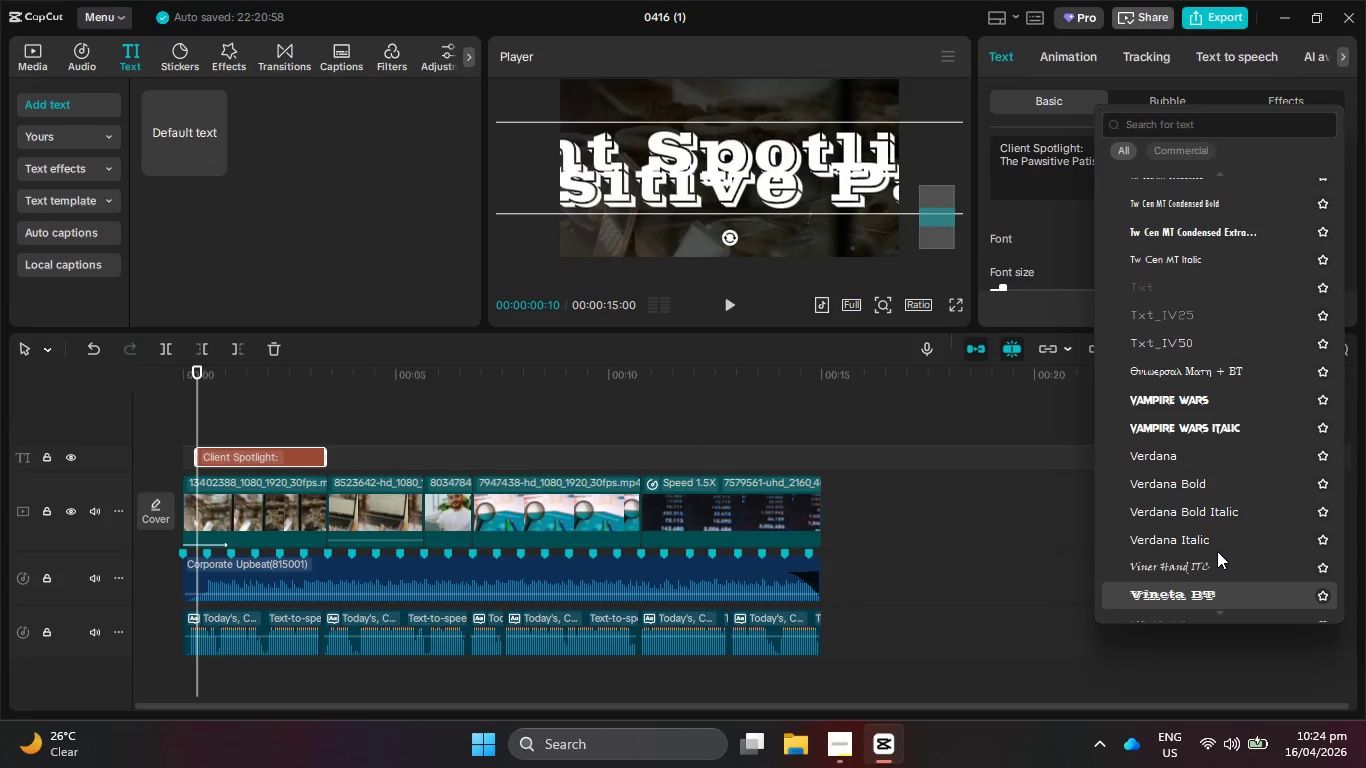 
key(ArrowDown)
 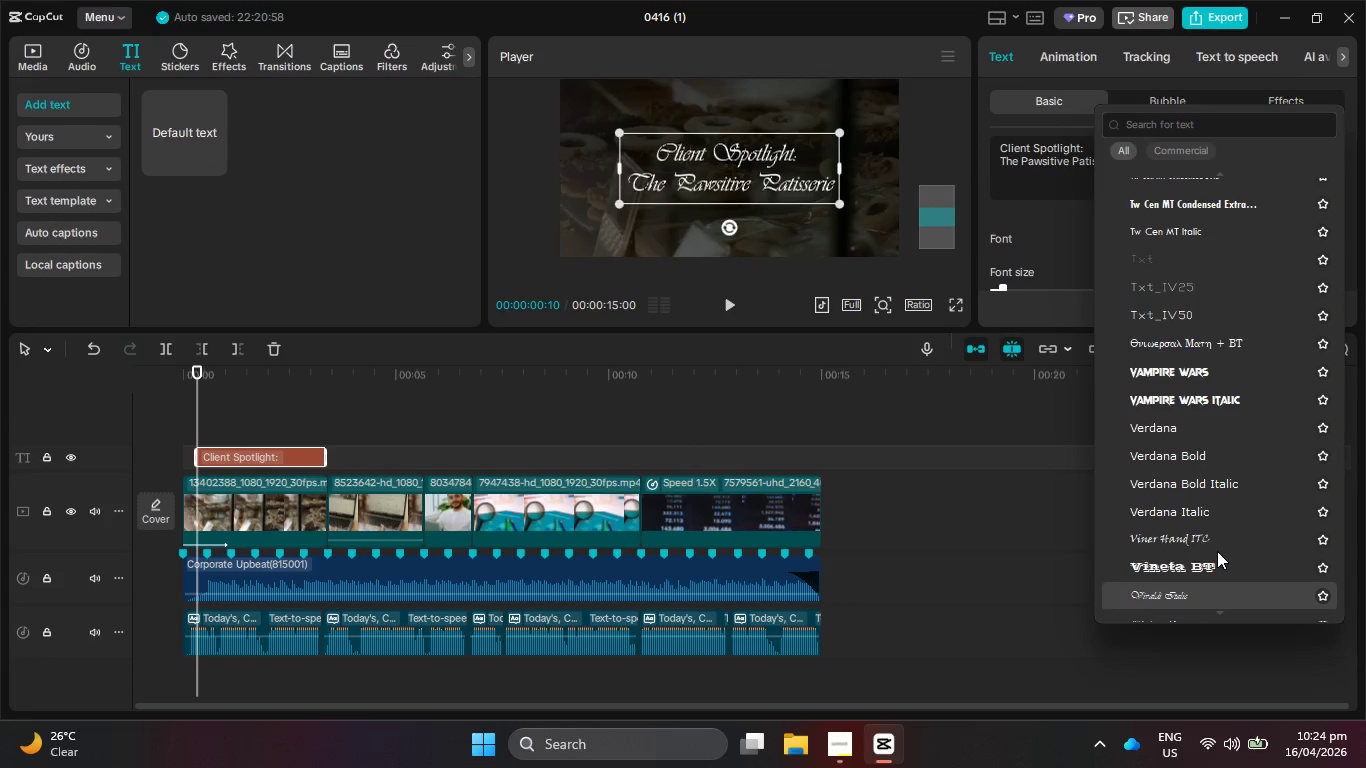 
key(ArrowDown)
 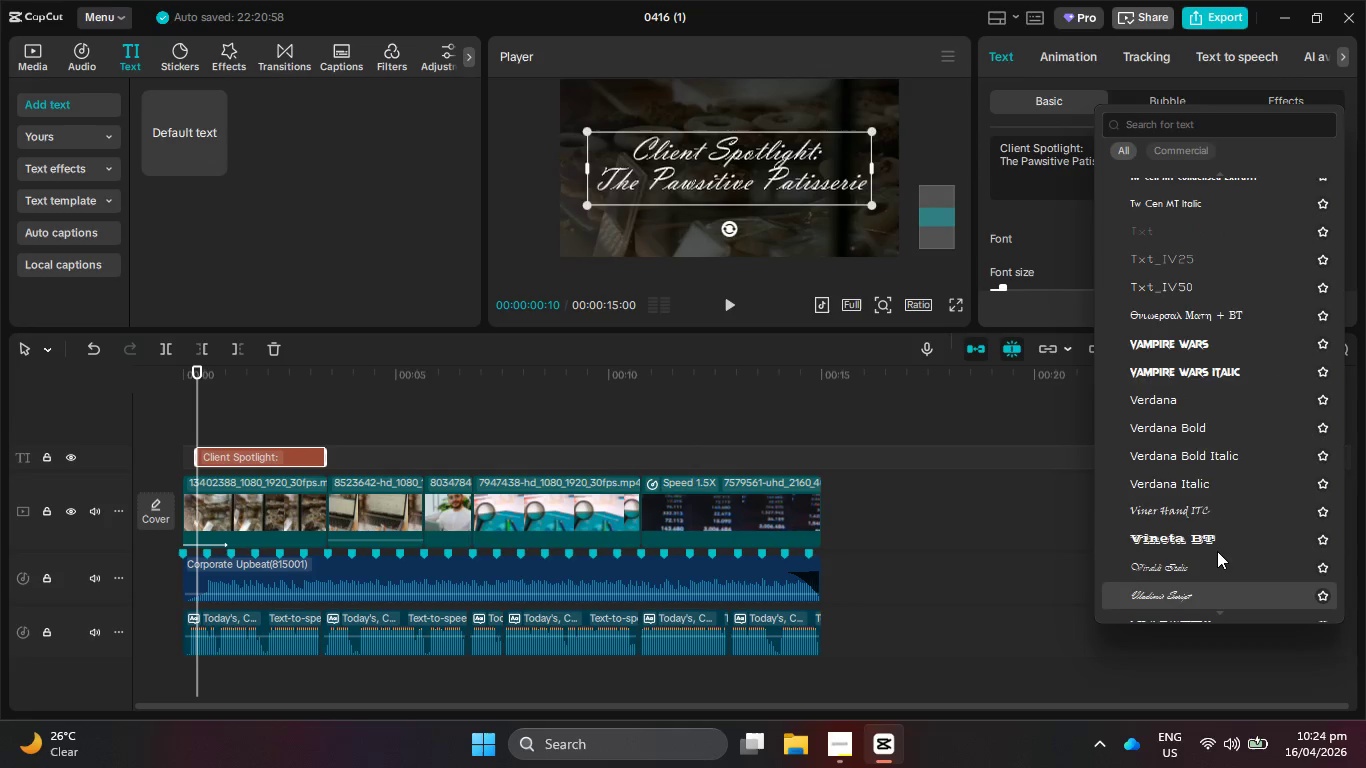 
key(ArrowDown)
 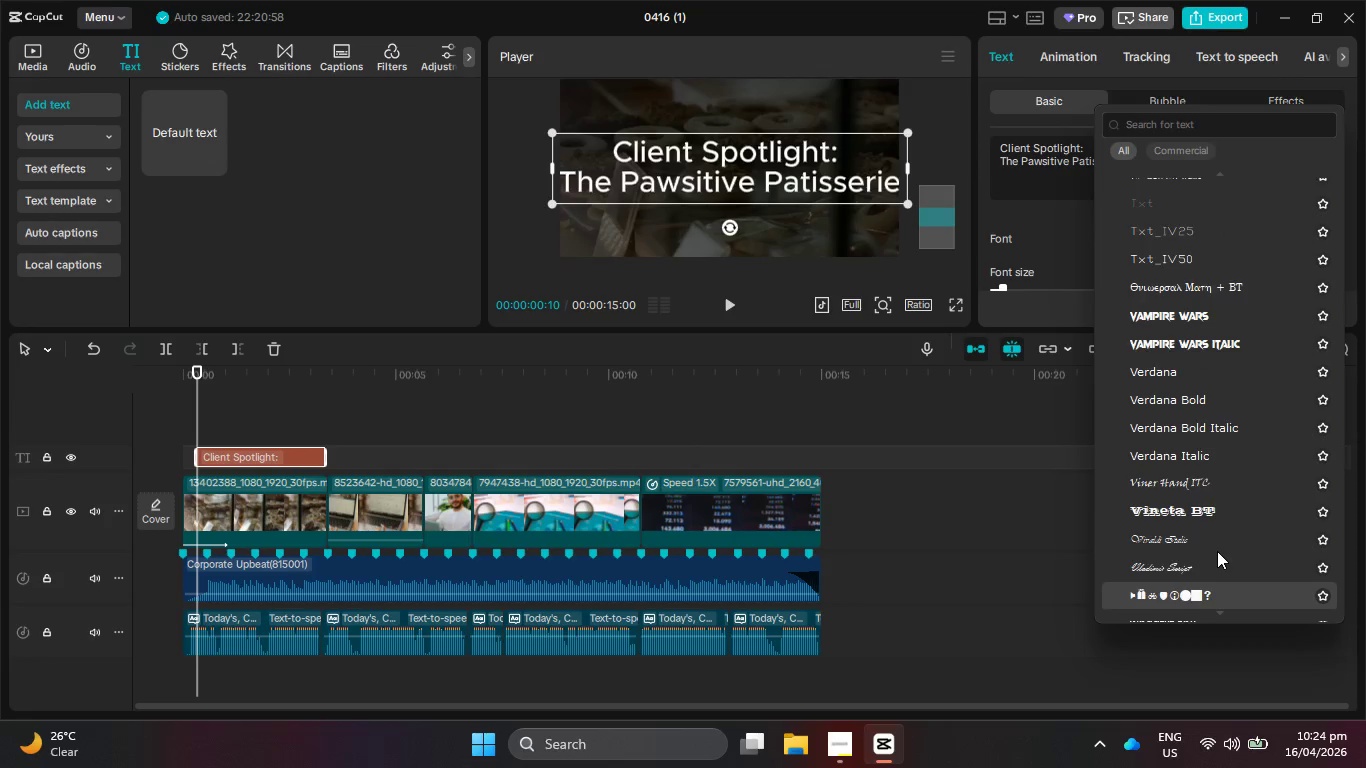 
key(ArrowDown)
 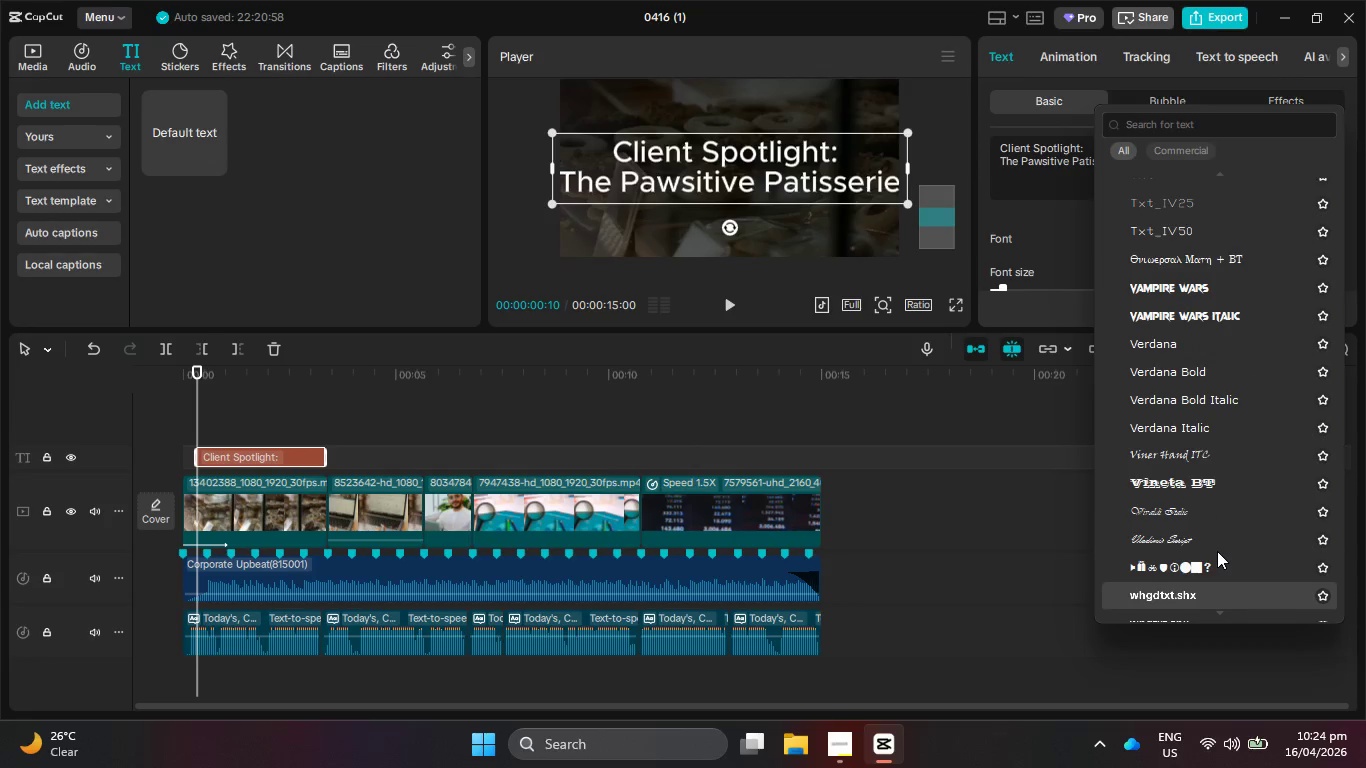 
key(ArrowDown)
 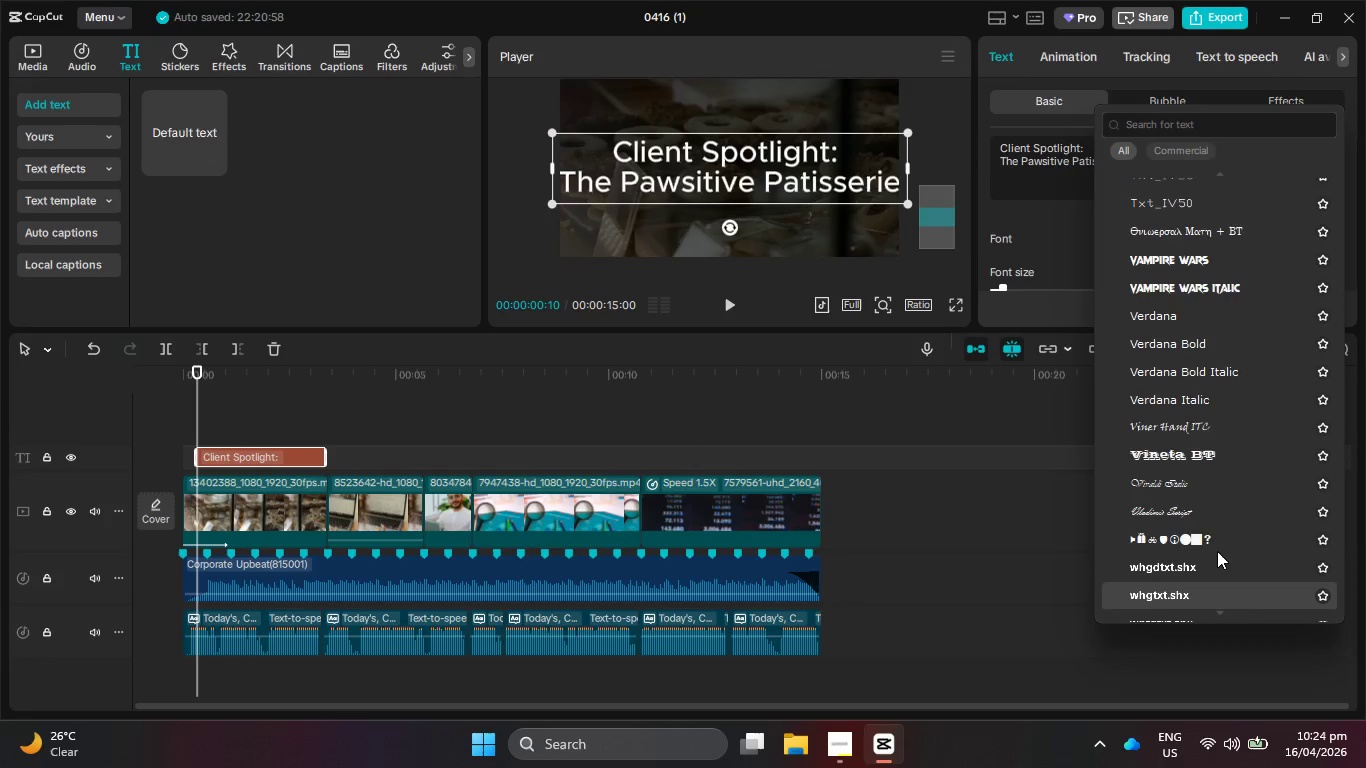 
key(ArrowDown)
 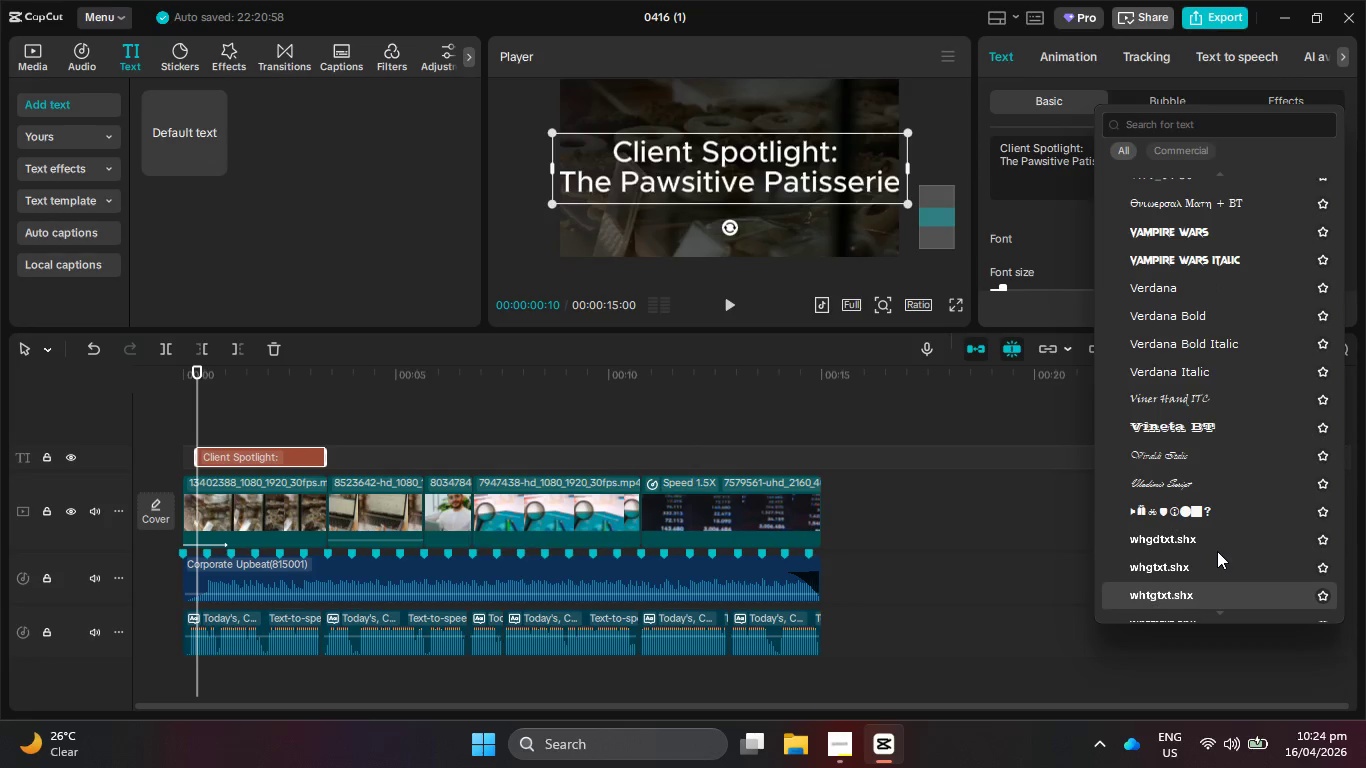 
key(ArrowDown)
 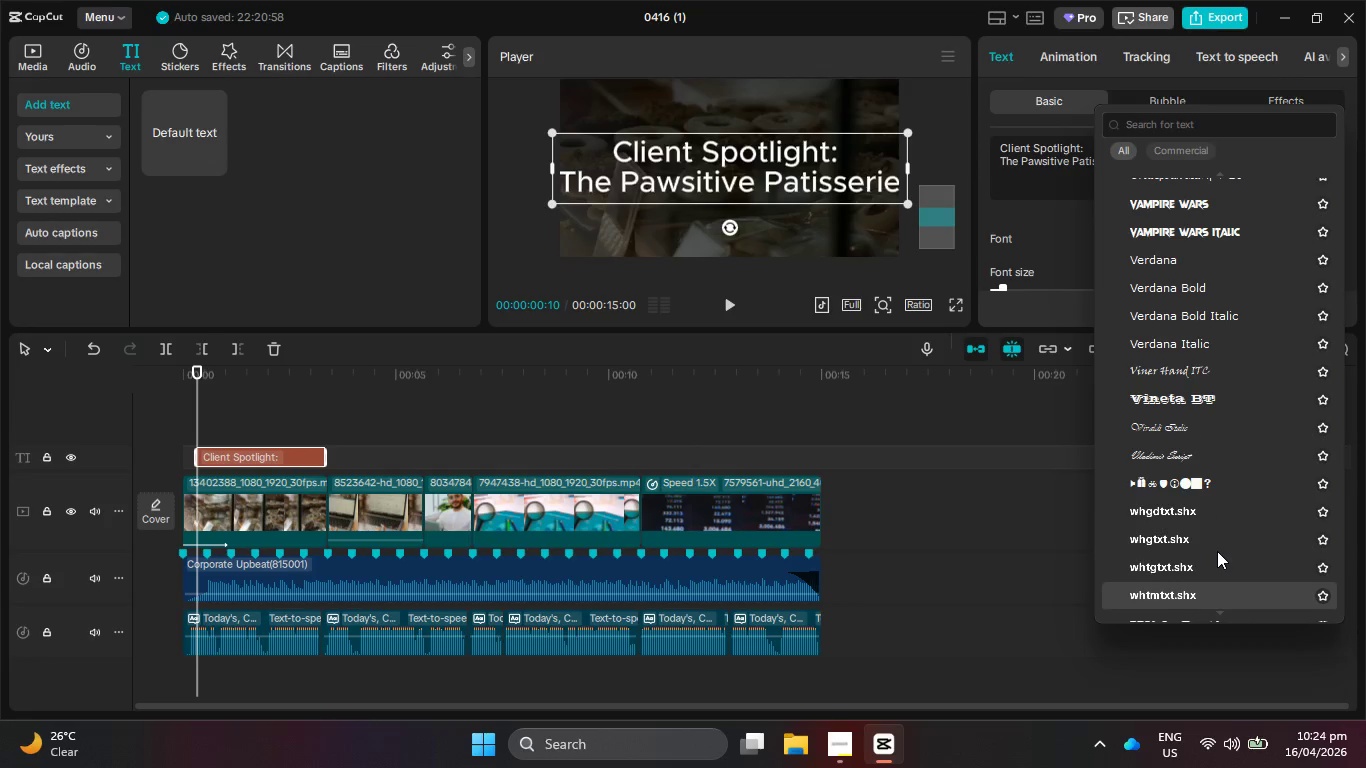 
key(ArrowDown)
 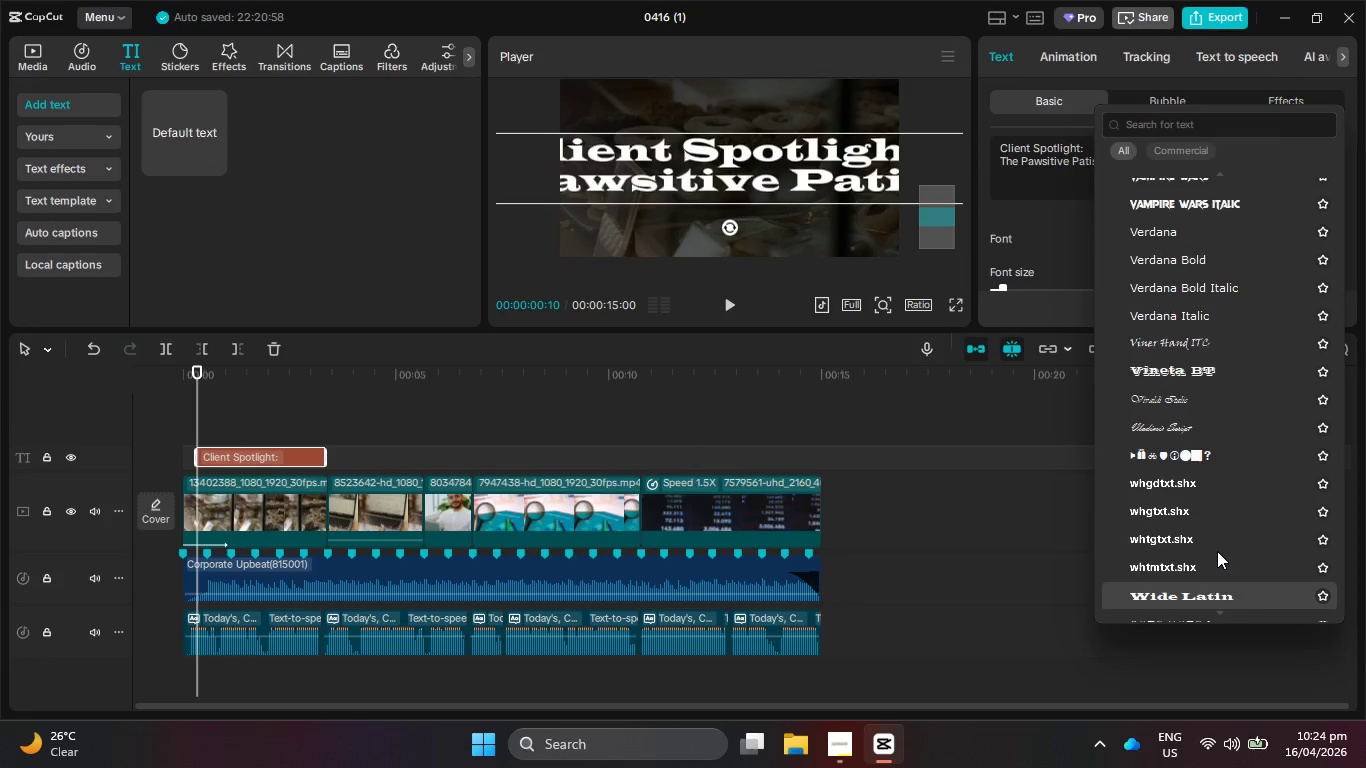 
key(ArrowDown)
 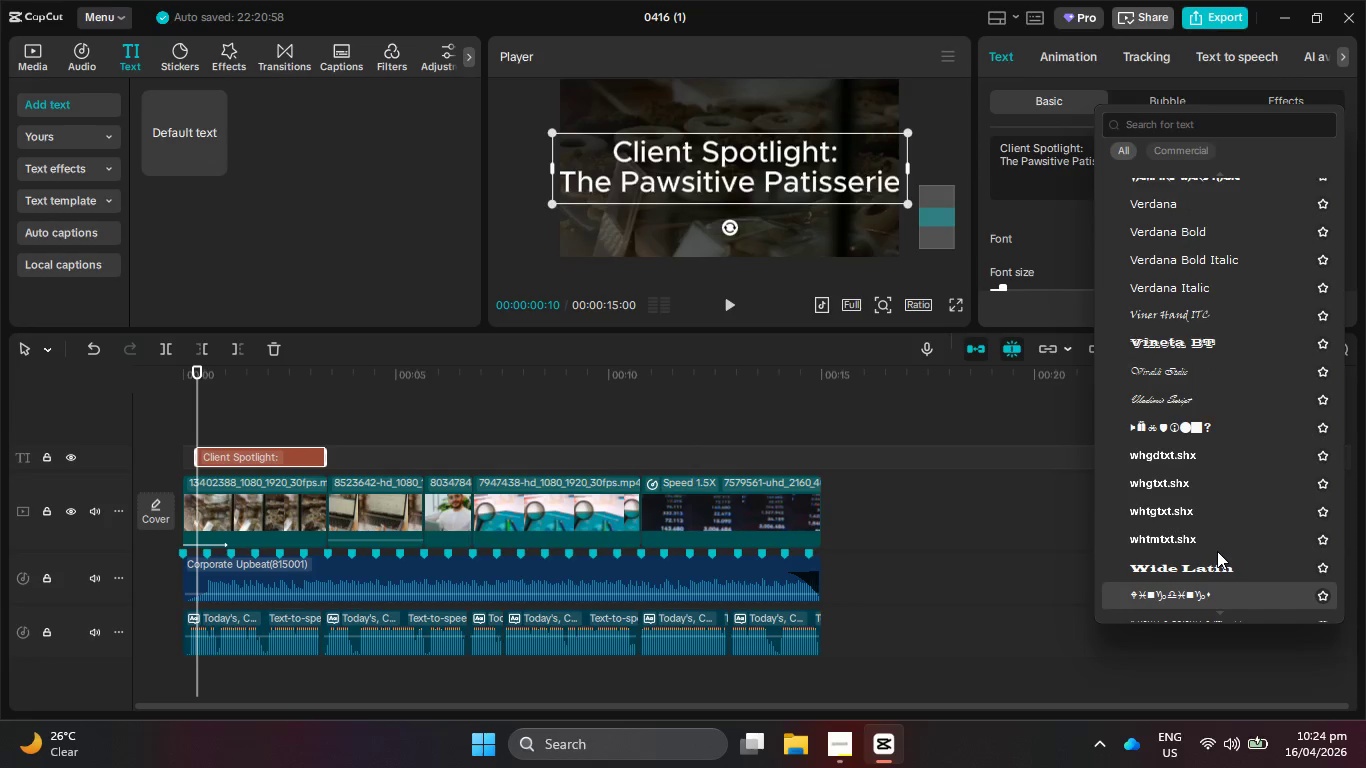 
key(ArrowDown)
 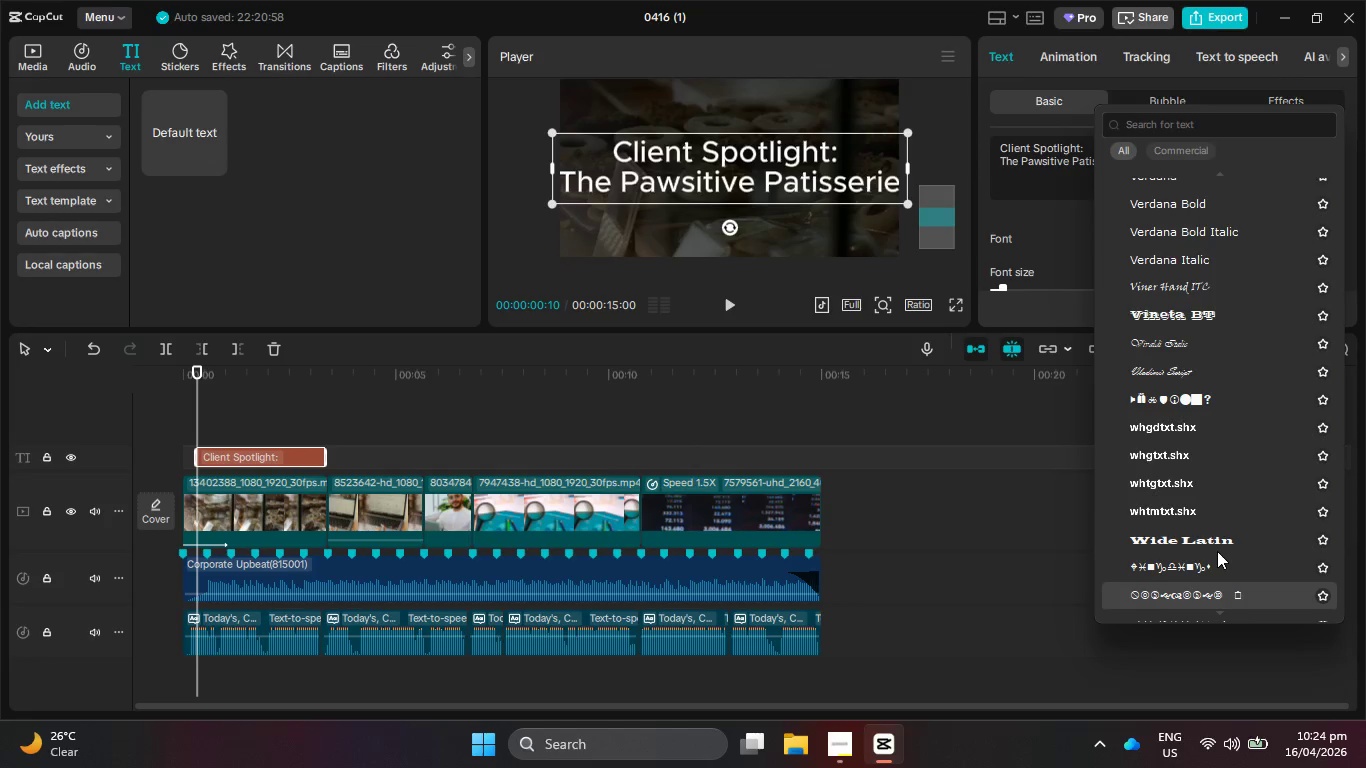 
key(ArrowDown)
 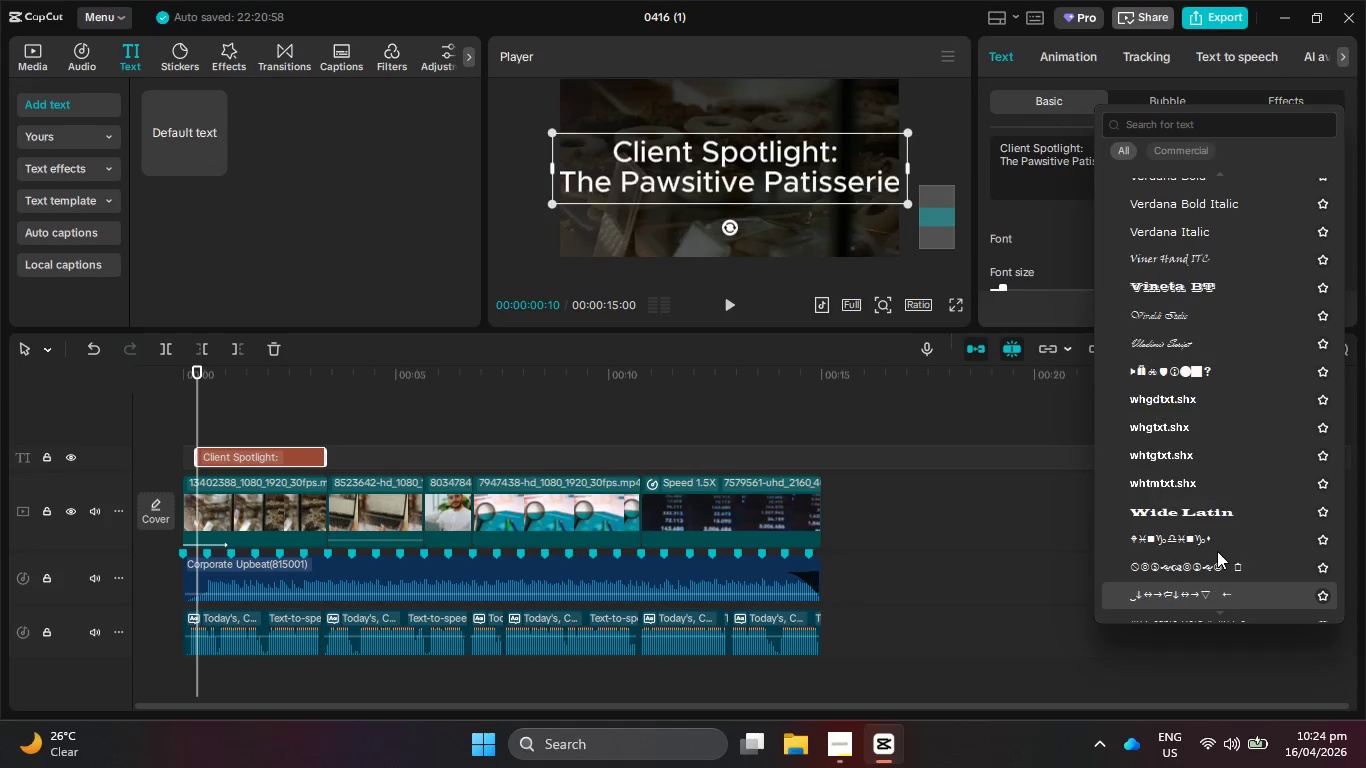 
key(ArrowDown)
 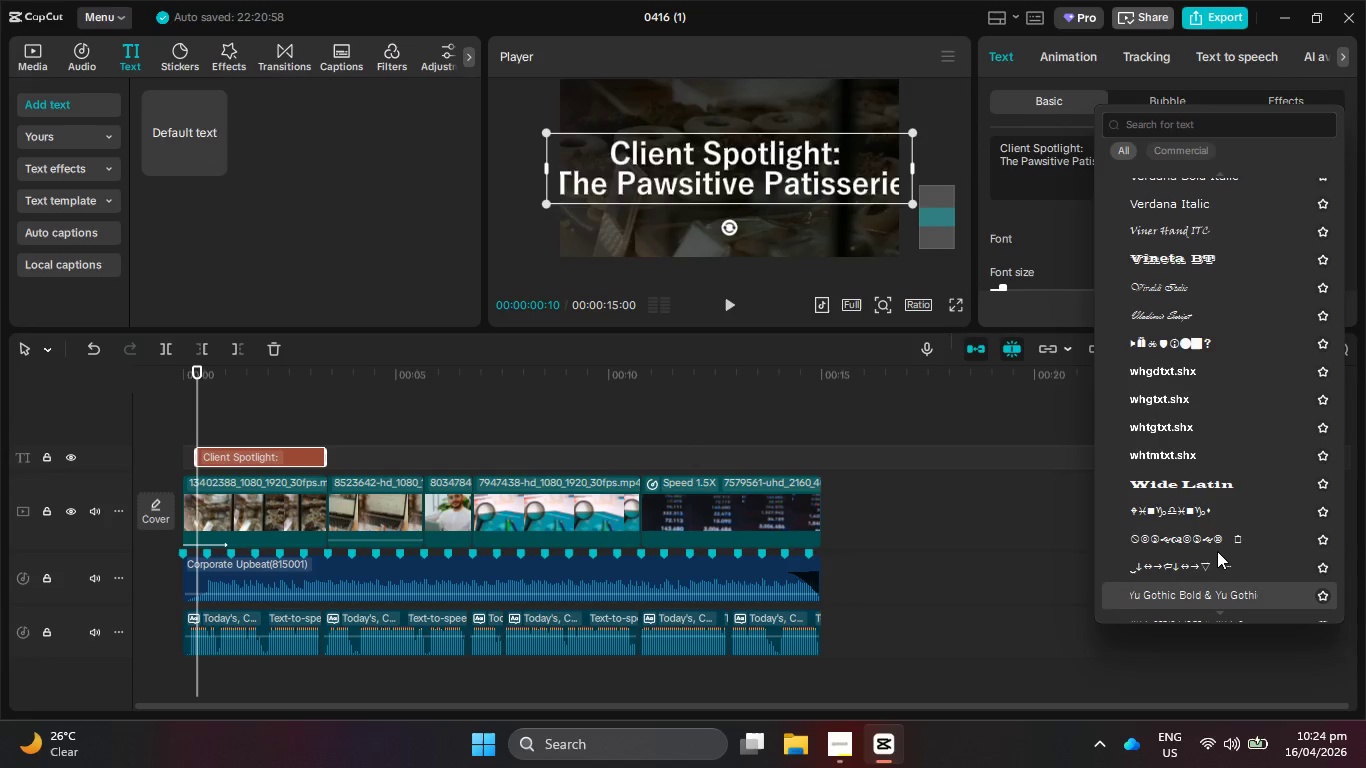 
key(ArrowDown)
 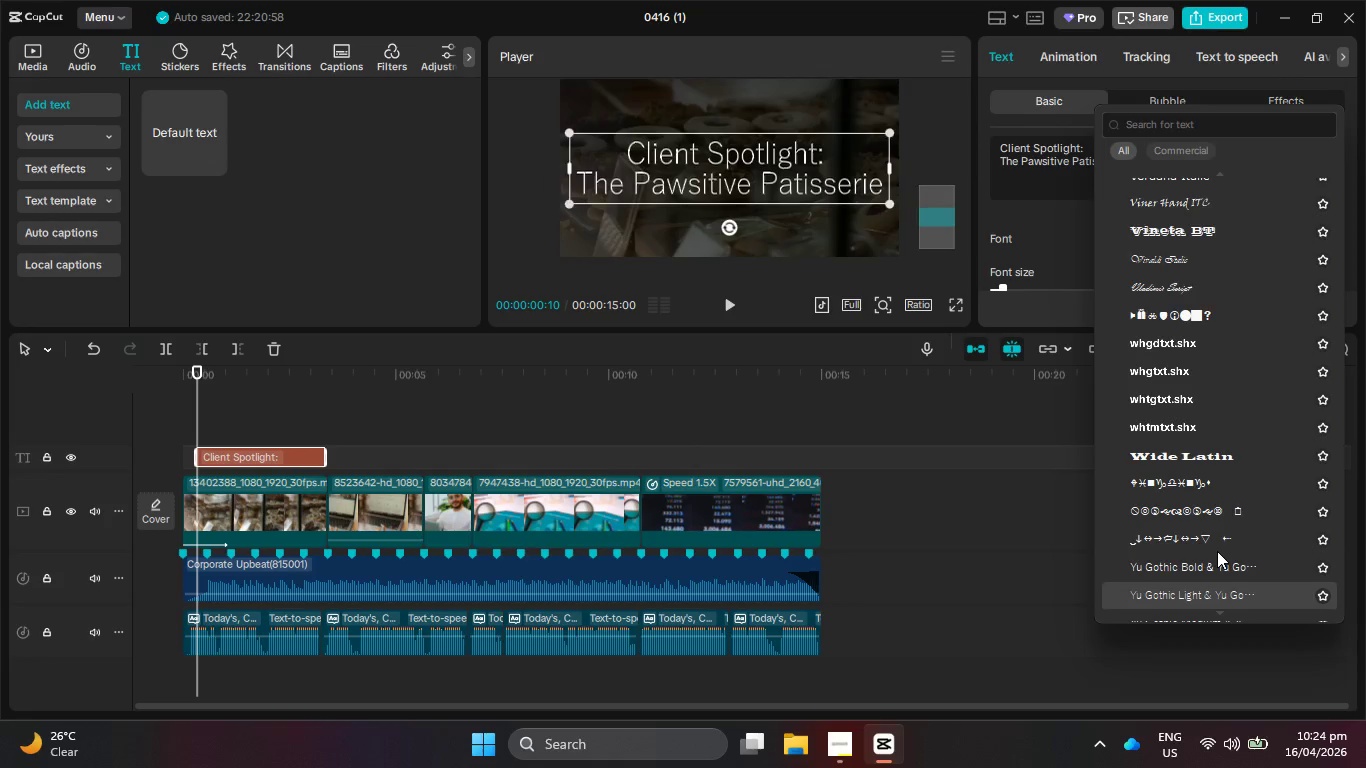 
key(ArrowDown)
 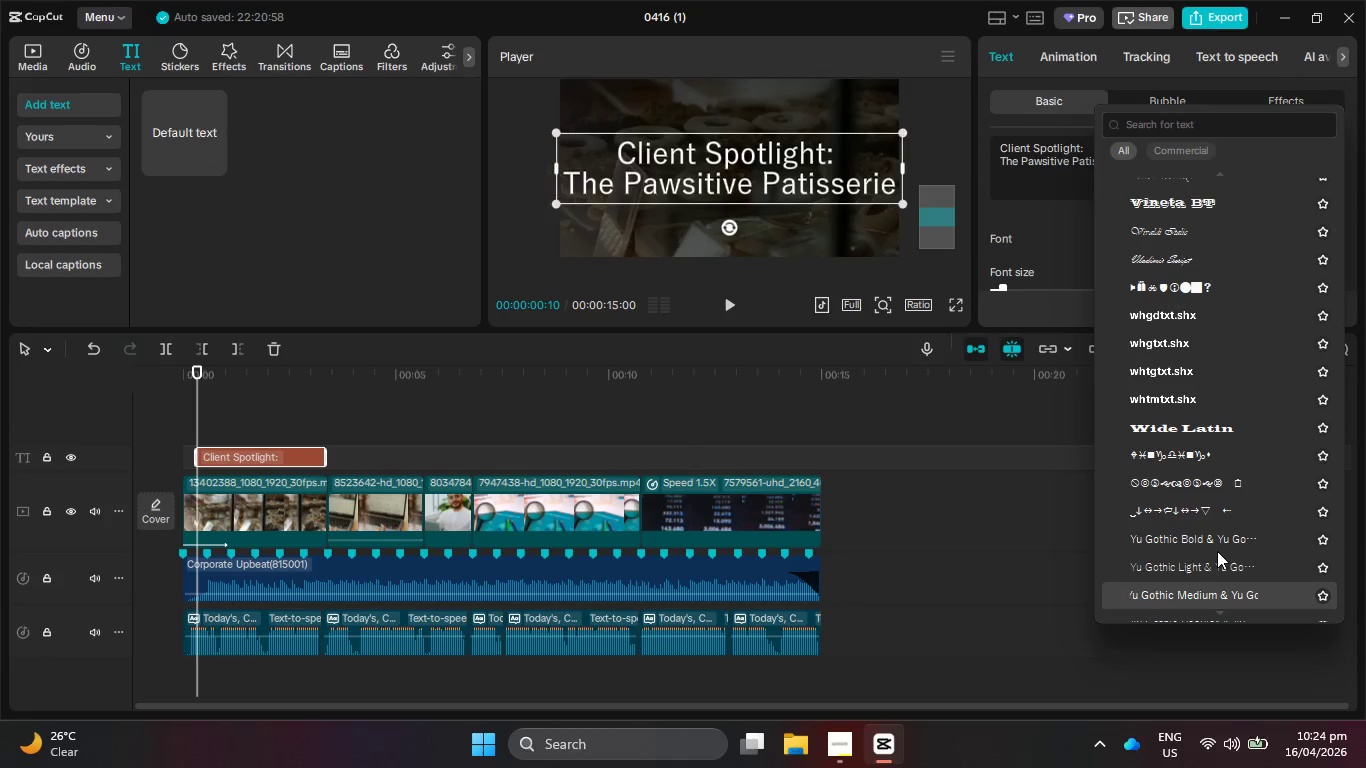 
key(ArrowDown)
 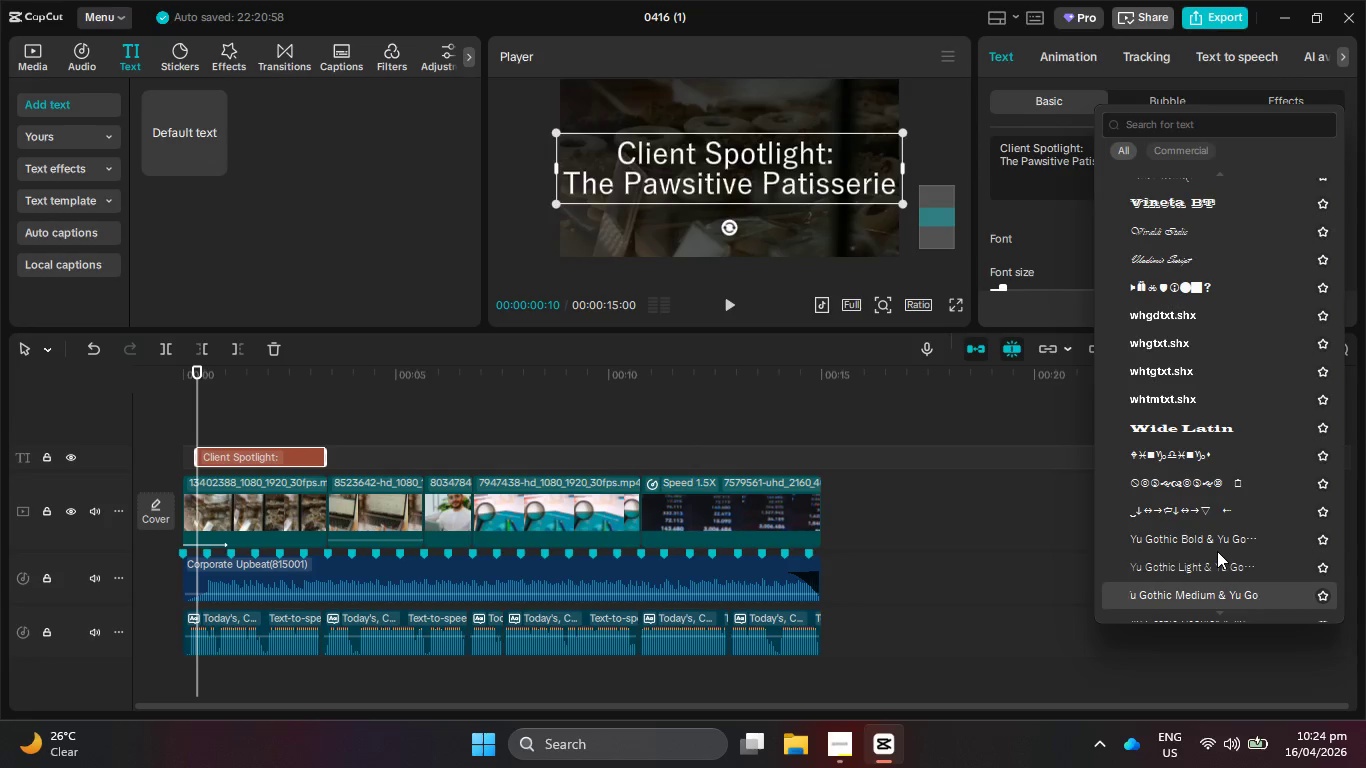 
key(ArrowDown)
 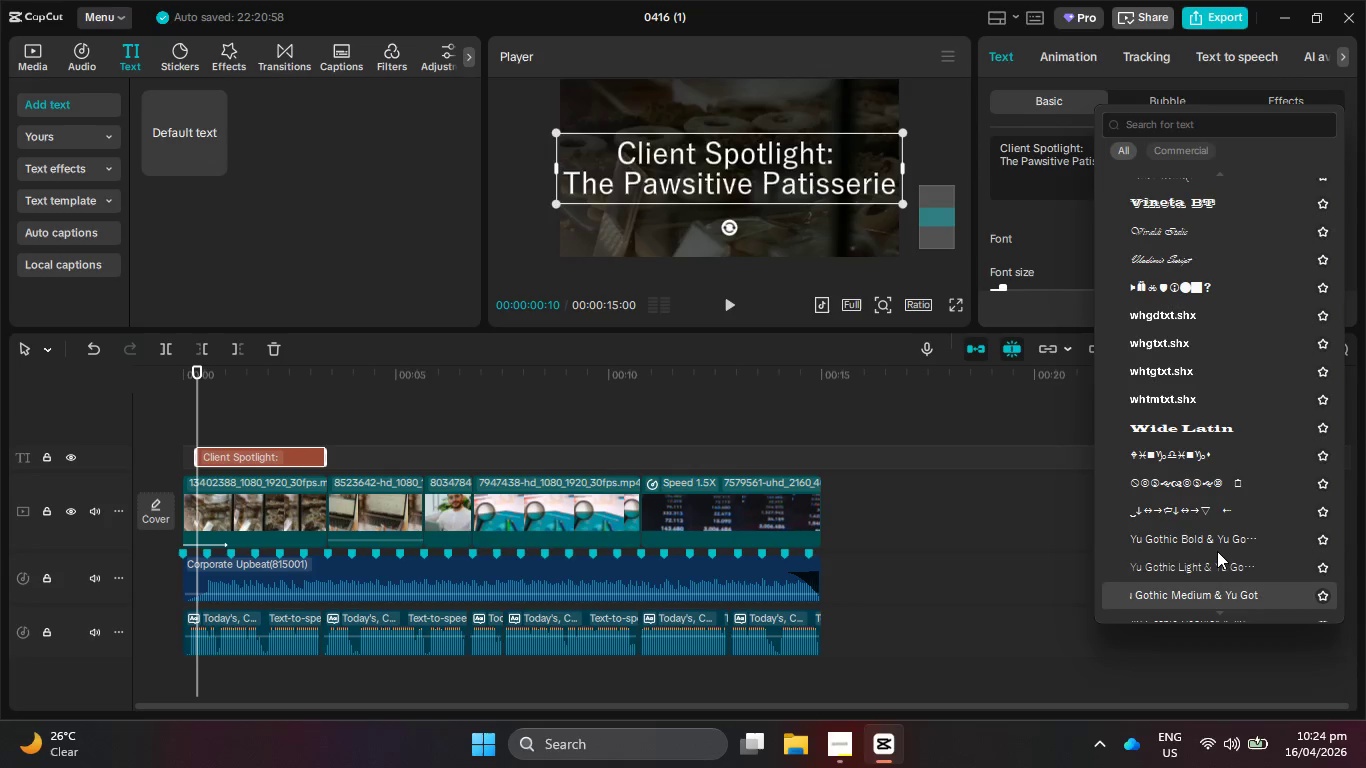 
key(ArrowDown)
 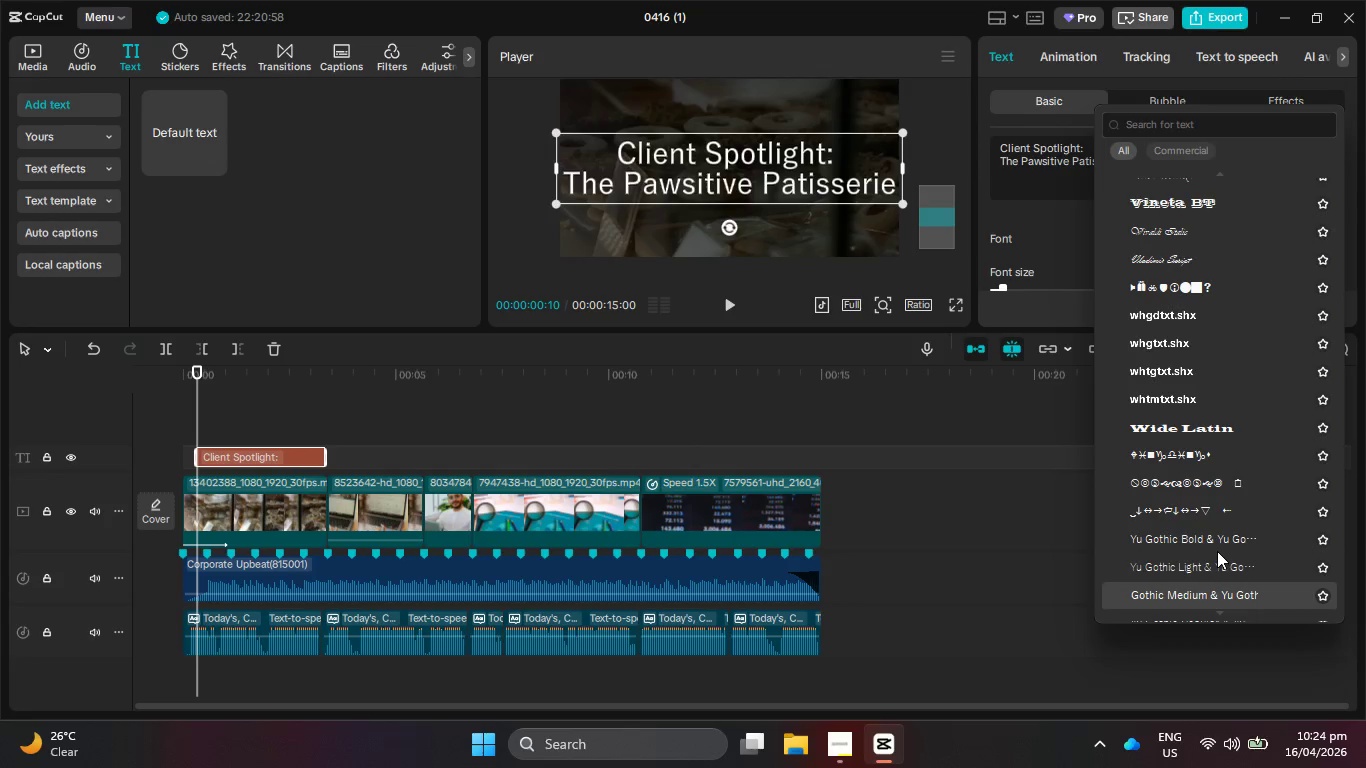 
key(ArrowDown)
 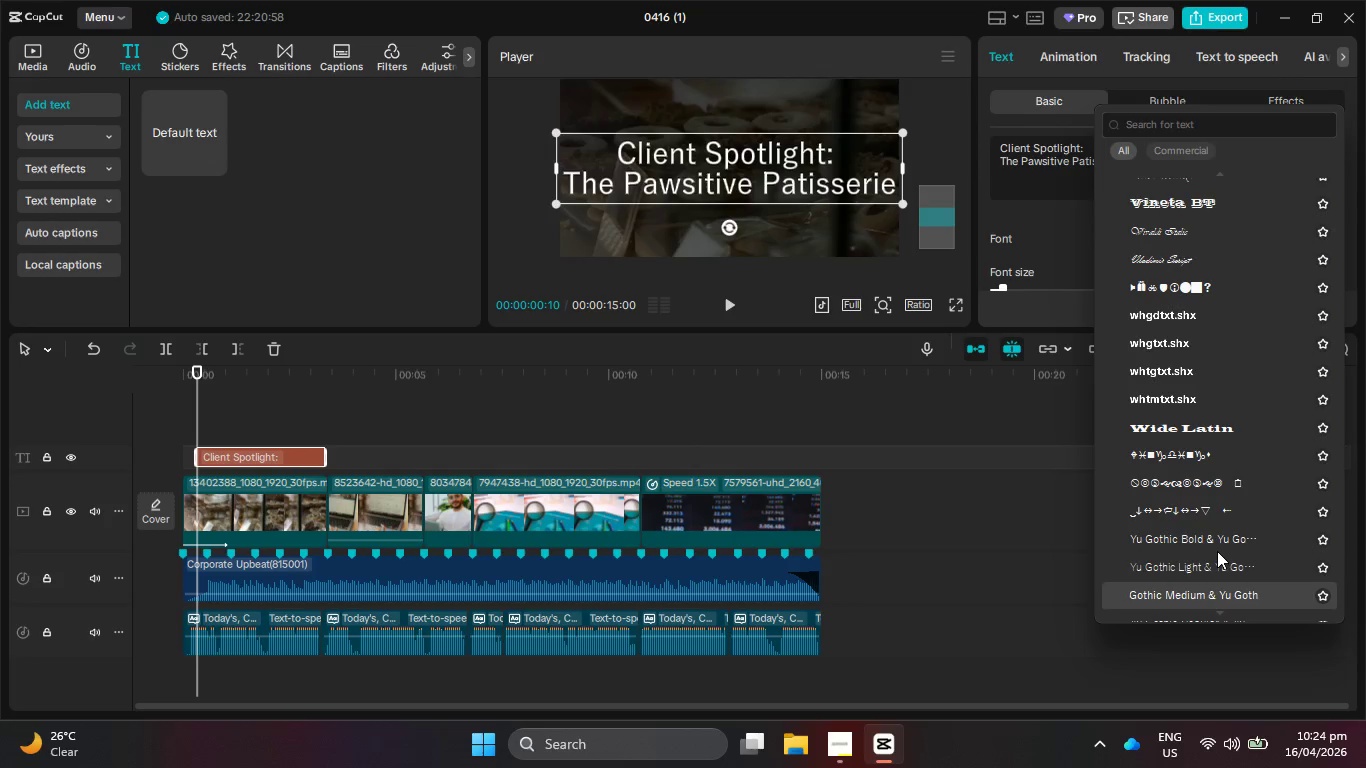 
key(ArrowDown)
 